 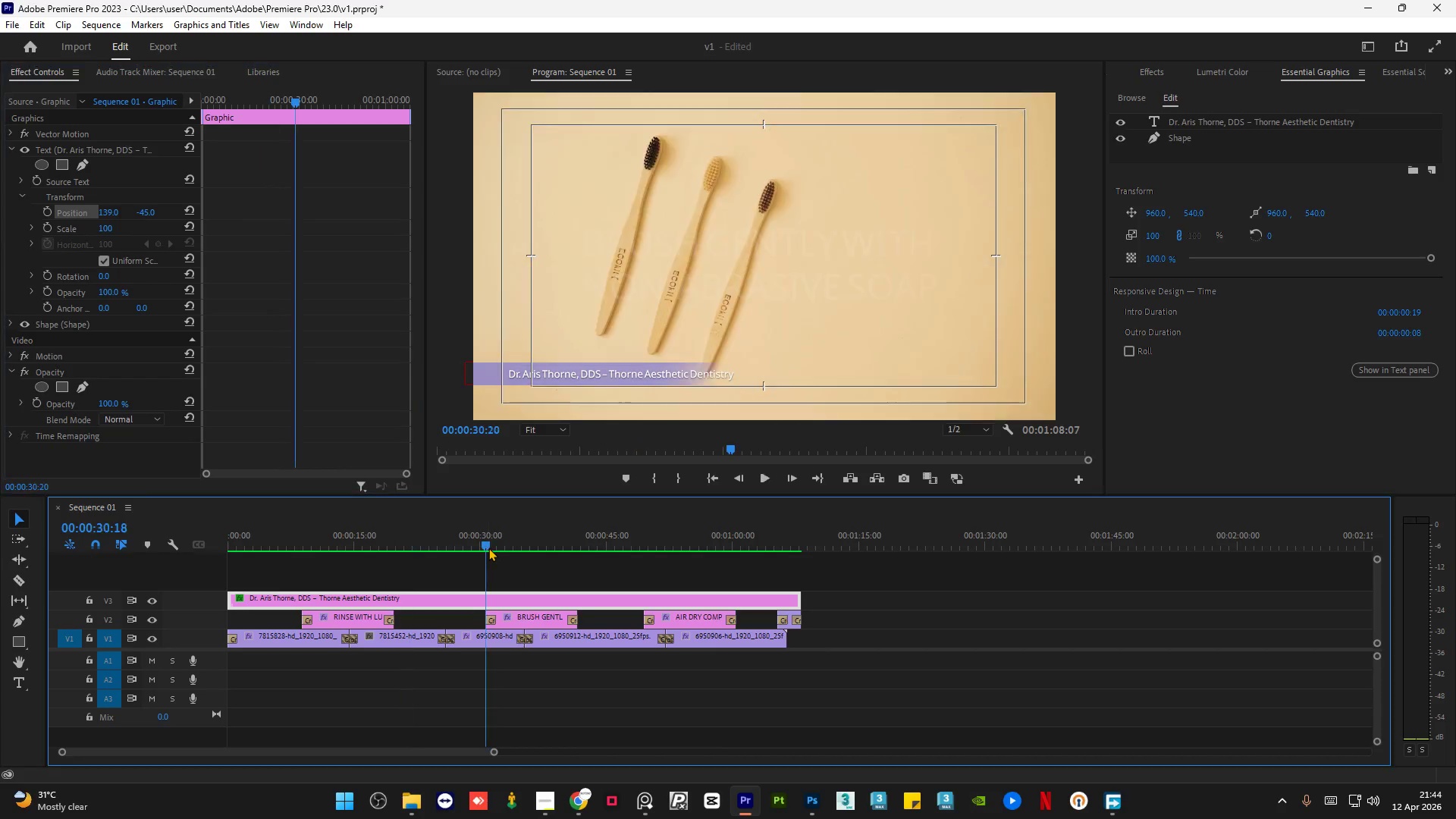 
key(Space)
 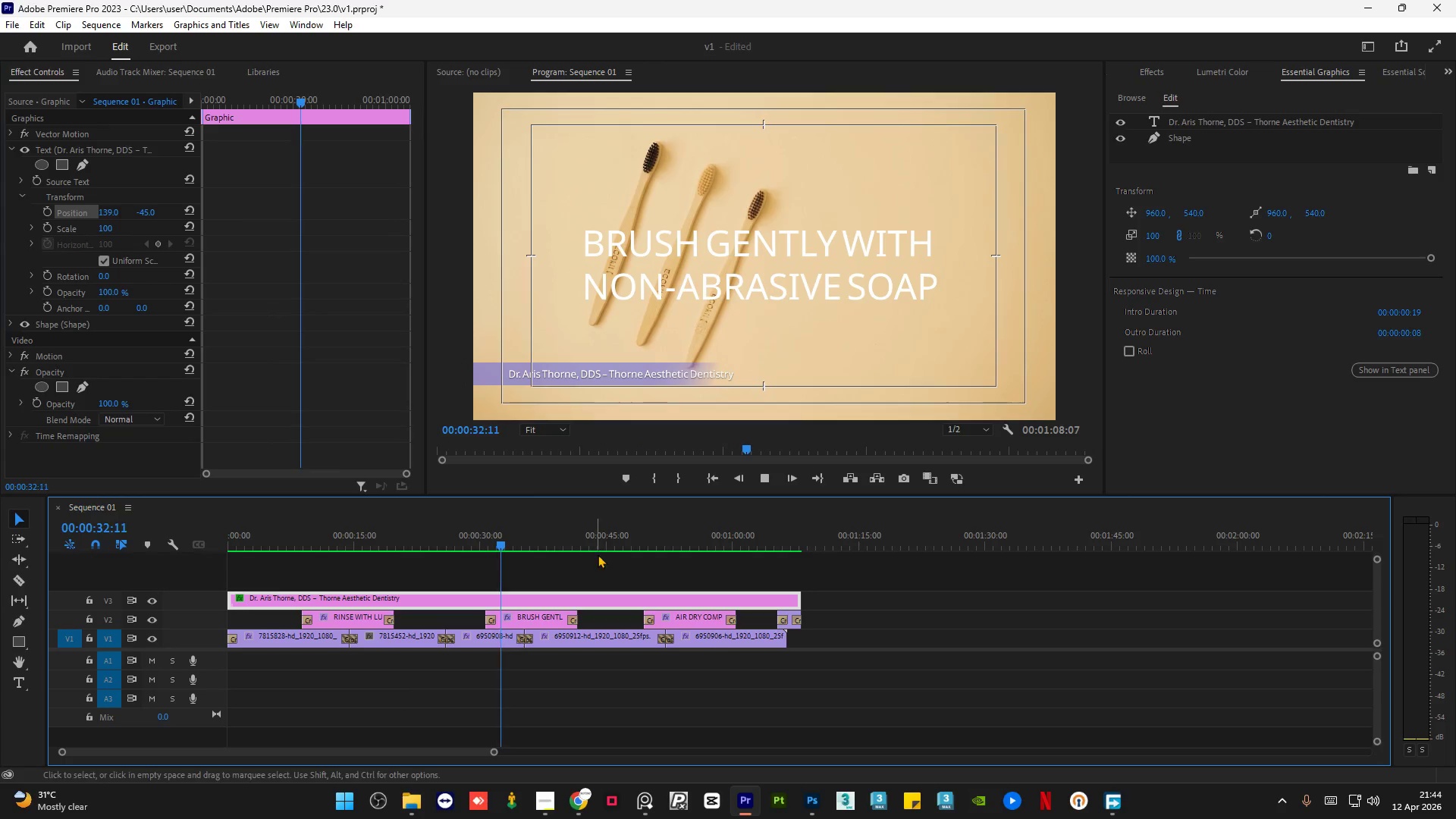 
left_click([647, 546])
 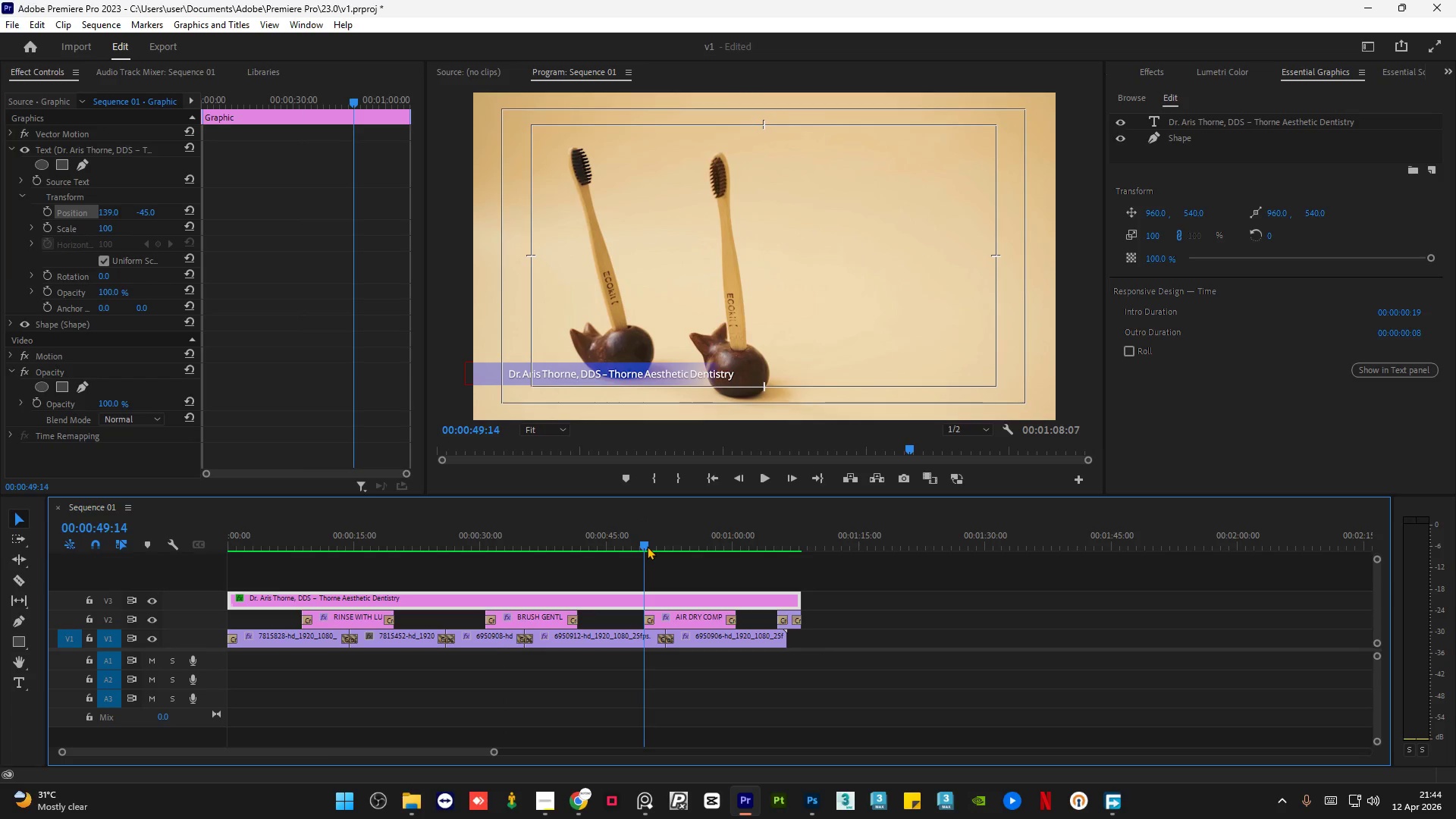 
key(Space)
 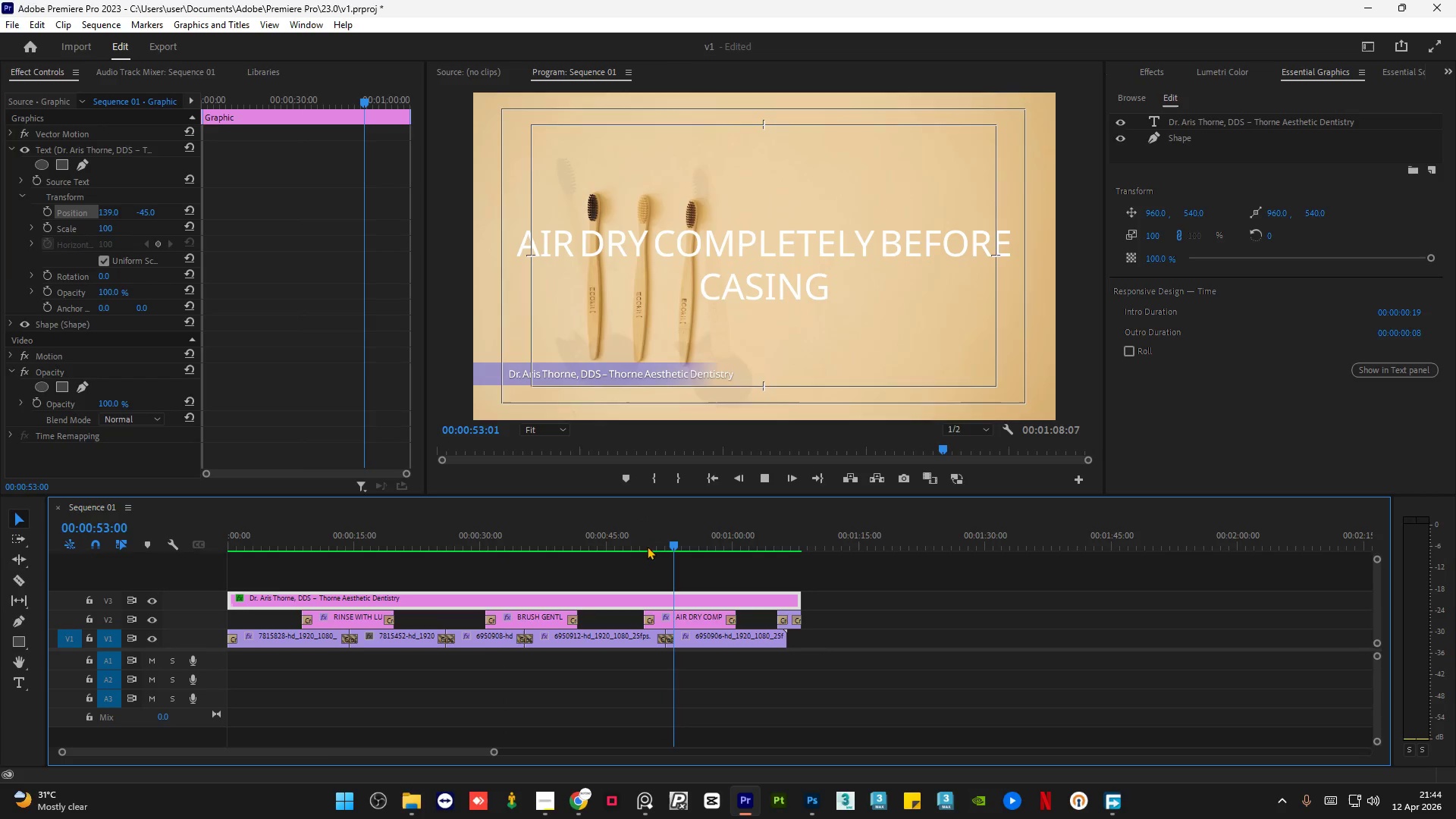 
key(Space)
 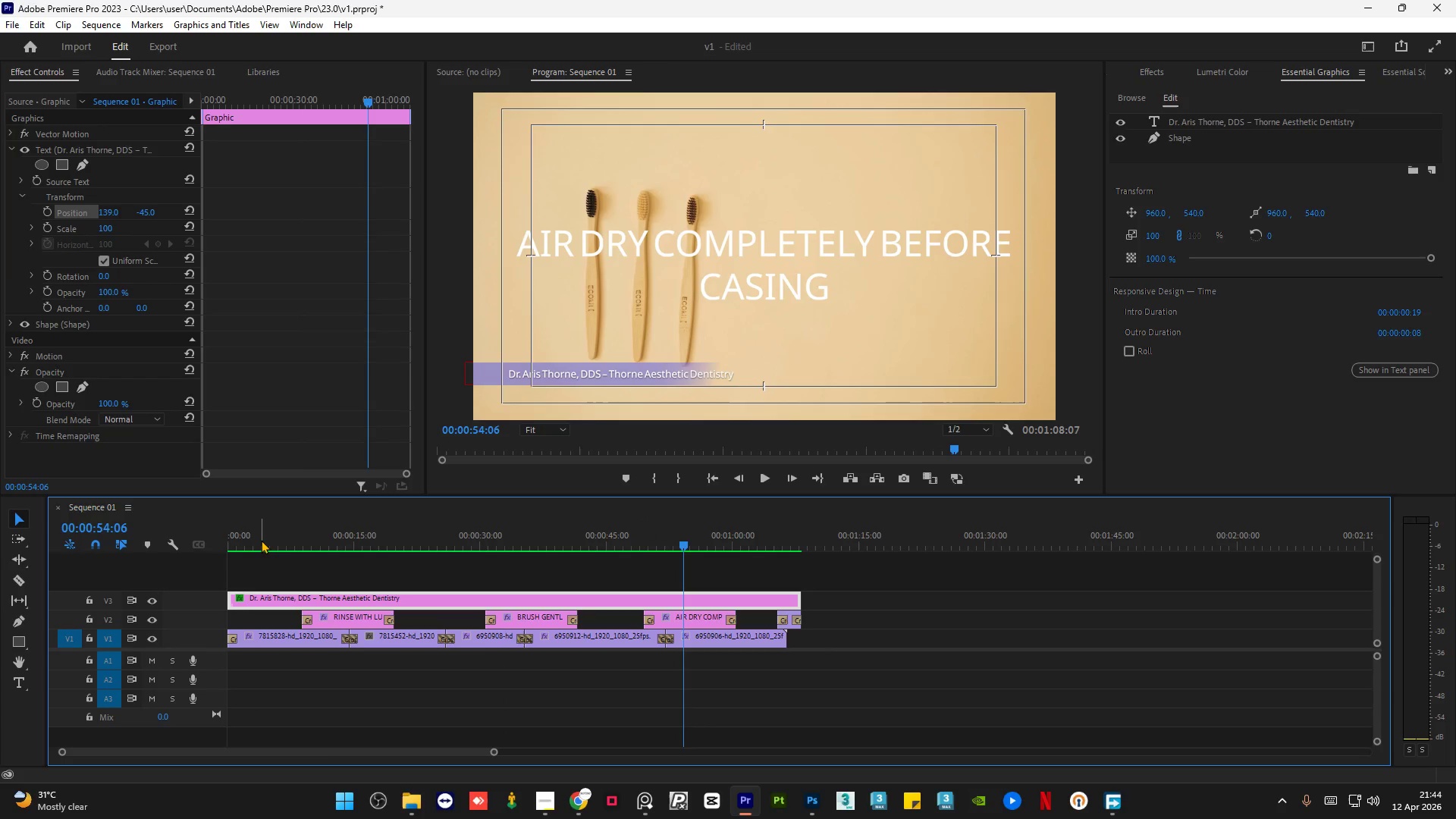 
left_click_drag(start_coordinate=[260, 541], to_coordinate=[209, 550])
 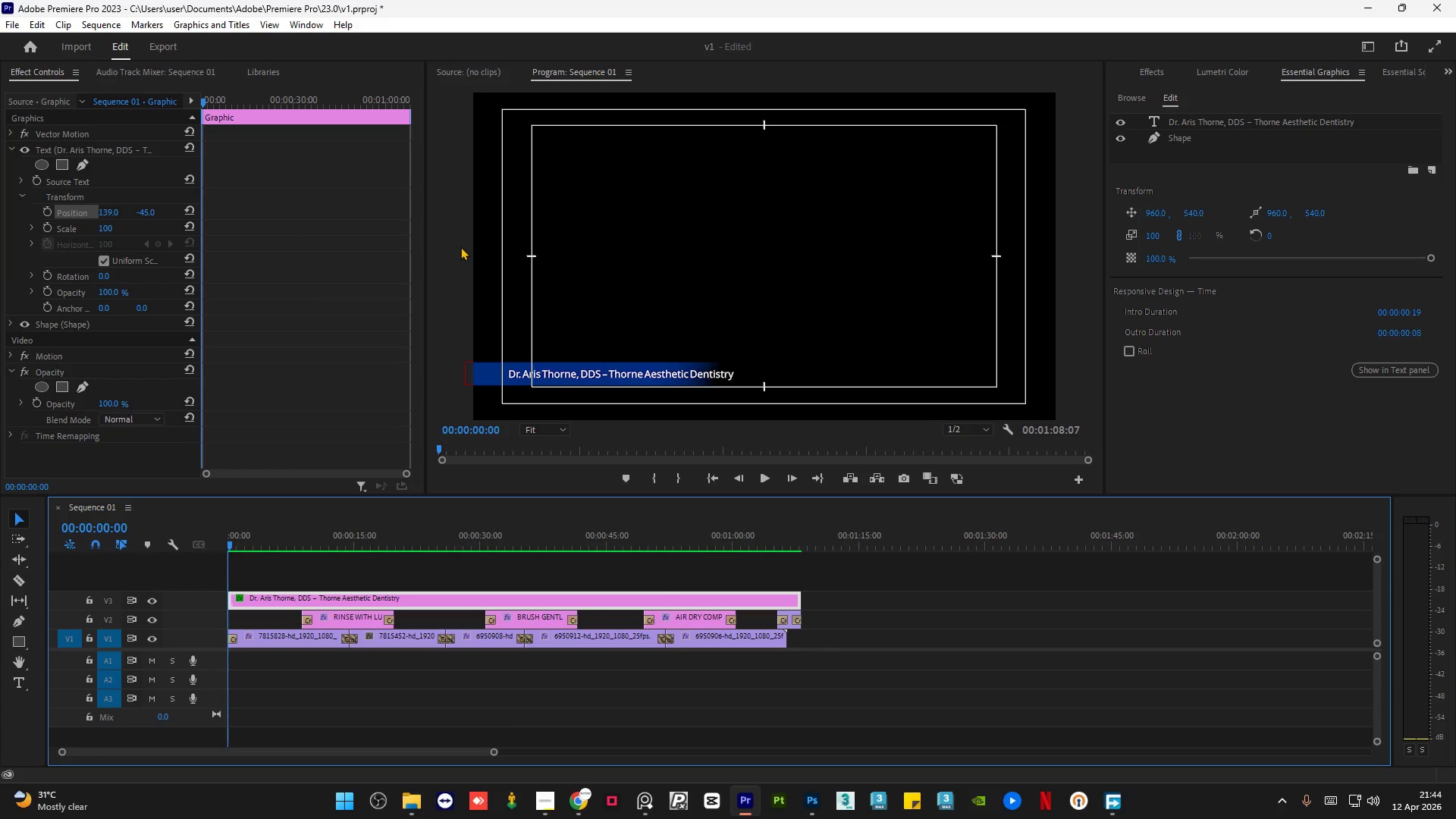 
key(Space)
 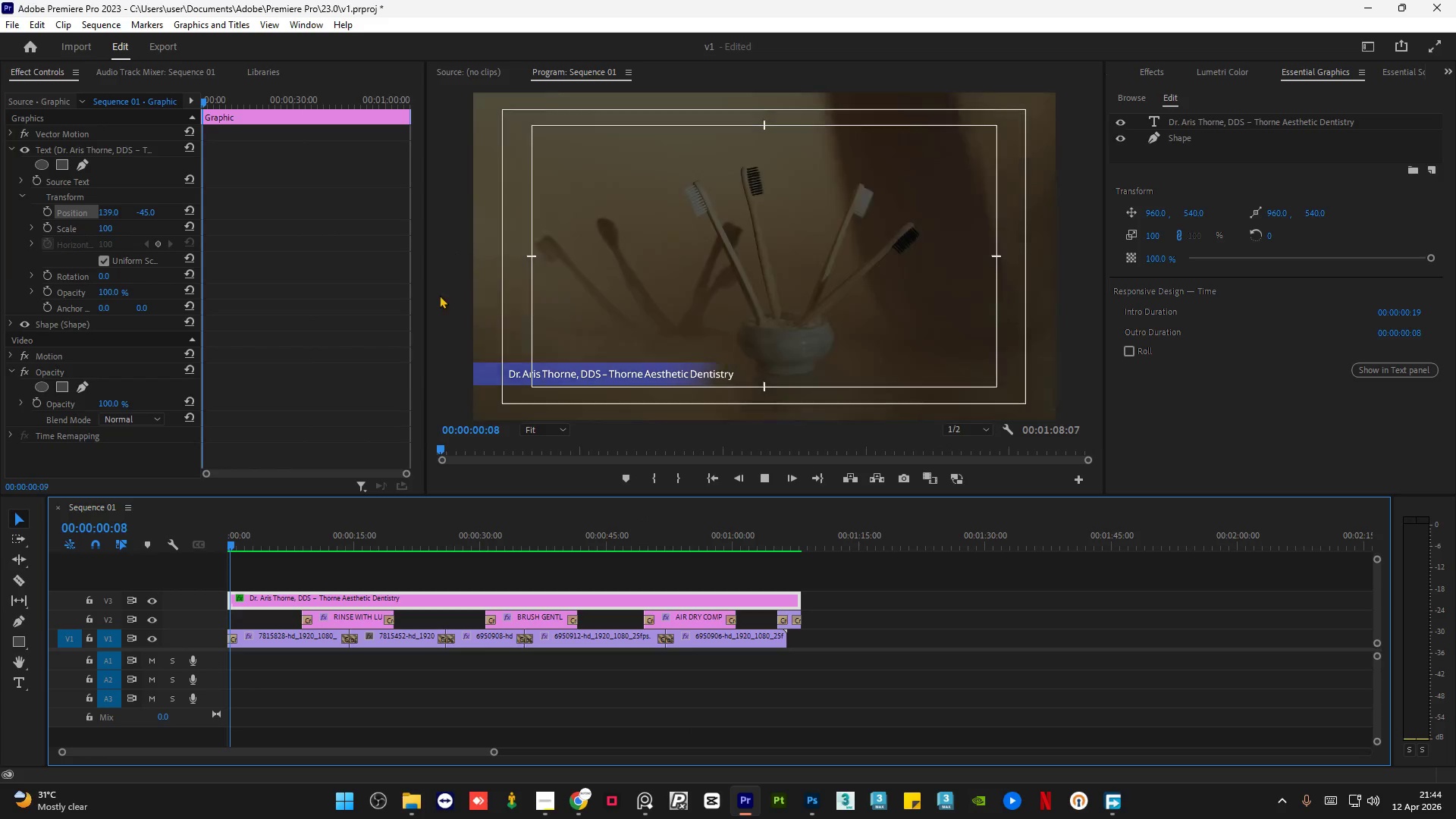 
key(Space)
 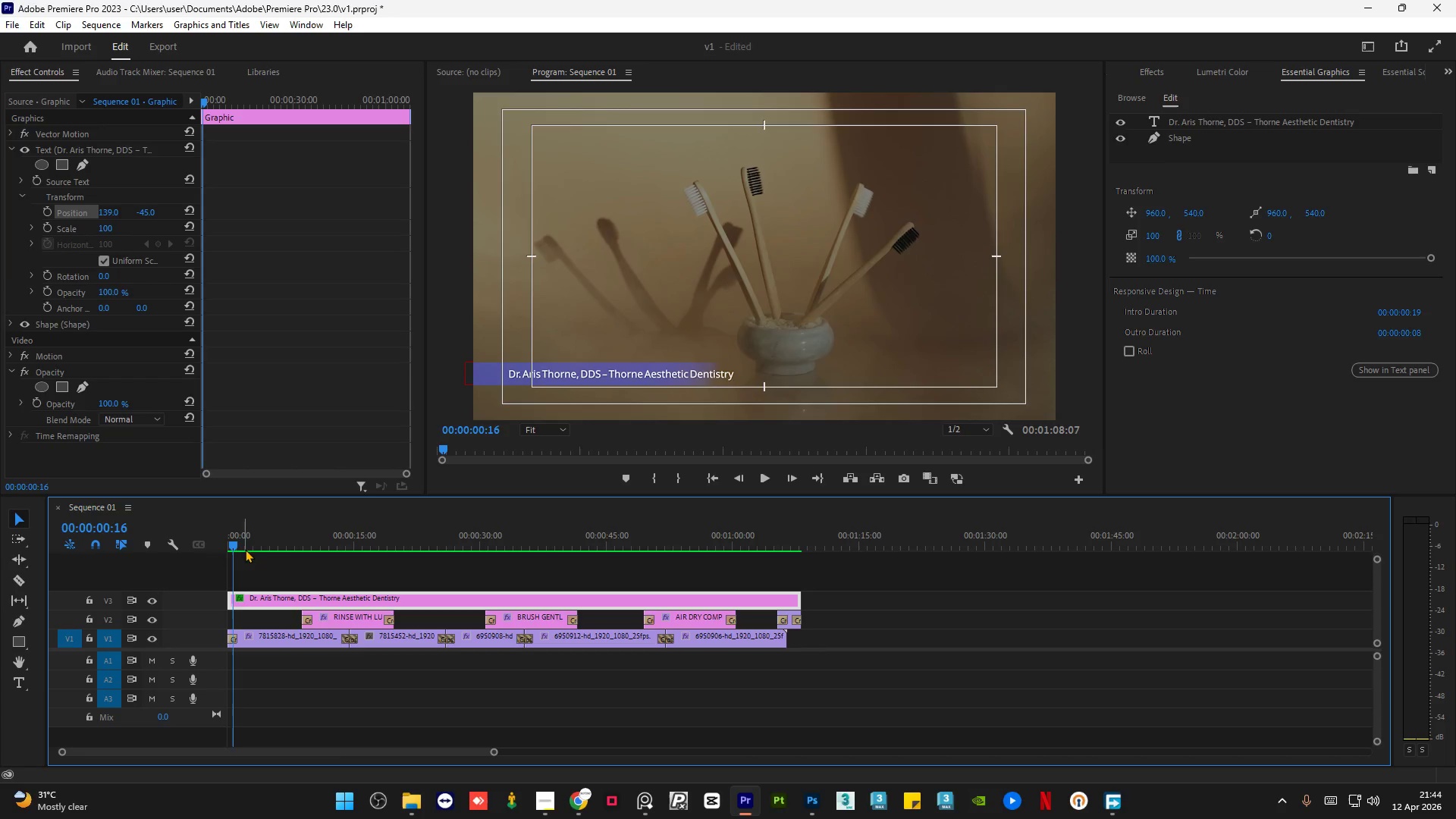 
left_click_drag(start_coordinate=[243, 548], to_coordinate=[220, 549])
 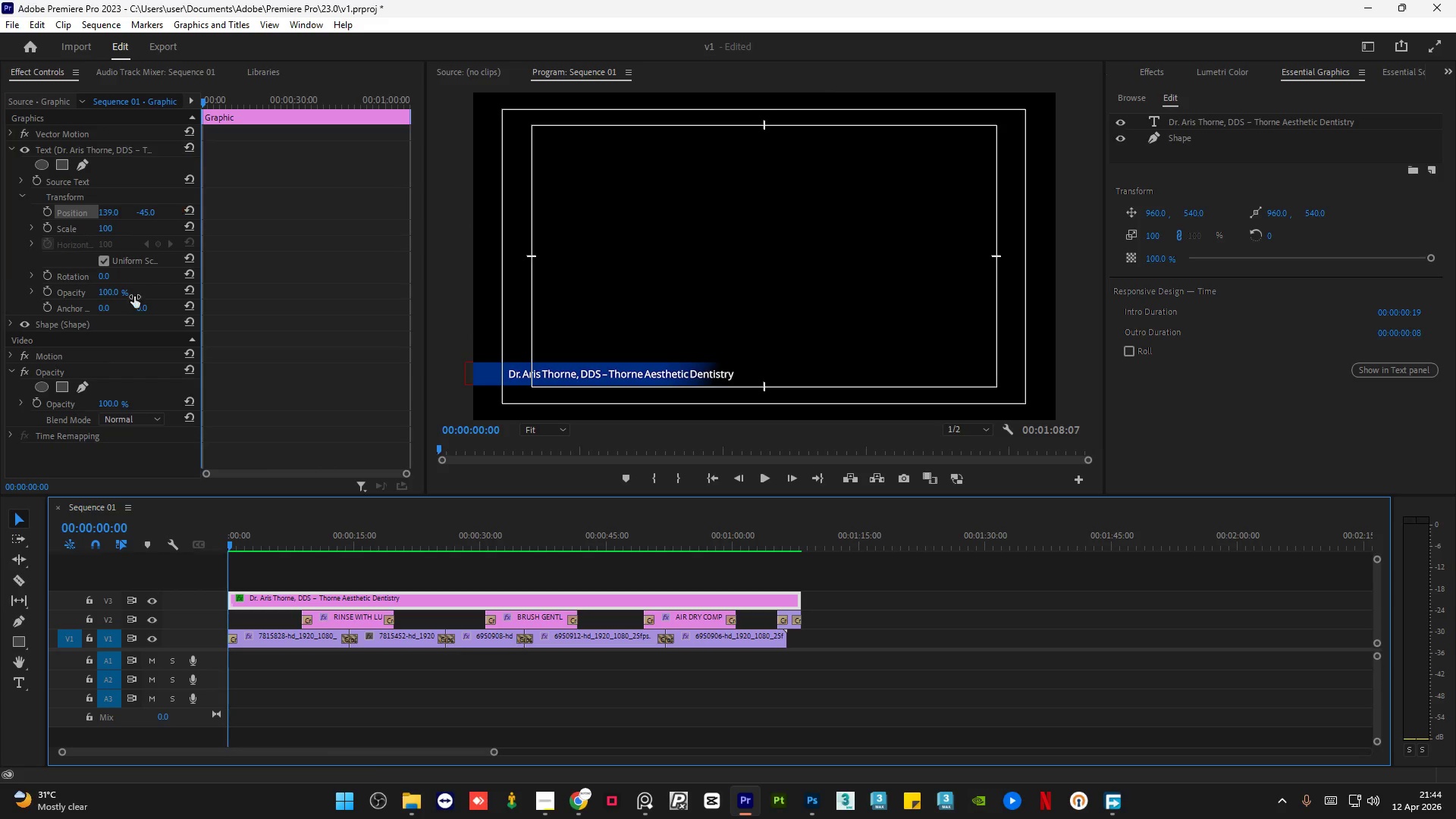 
mouse_move([64, 405])
 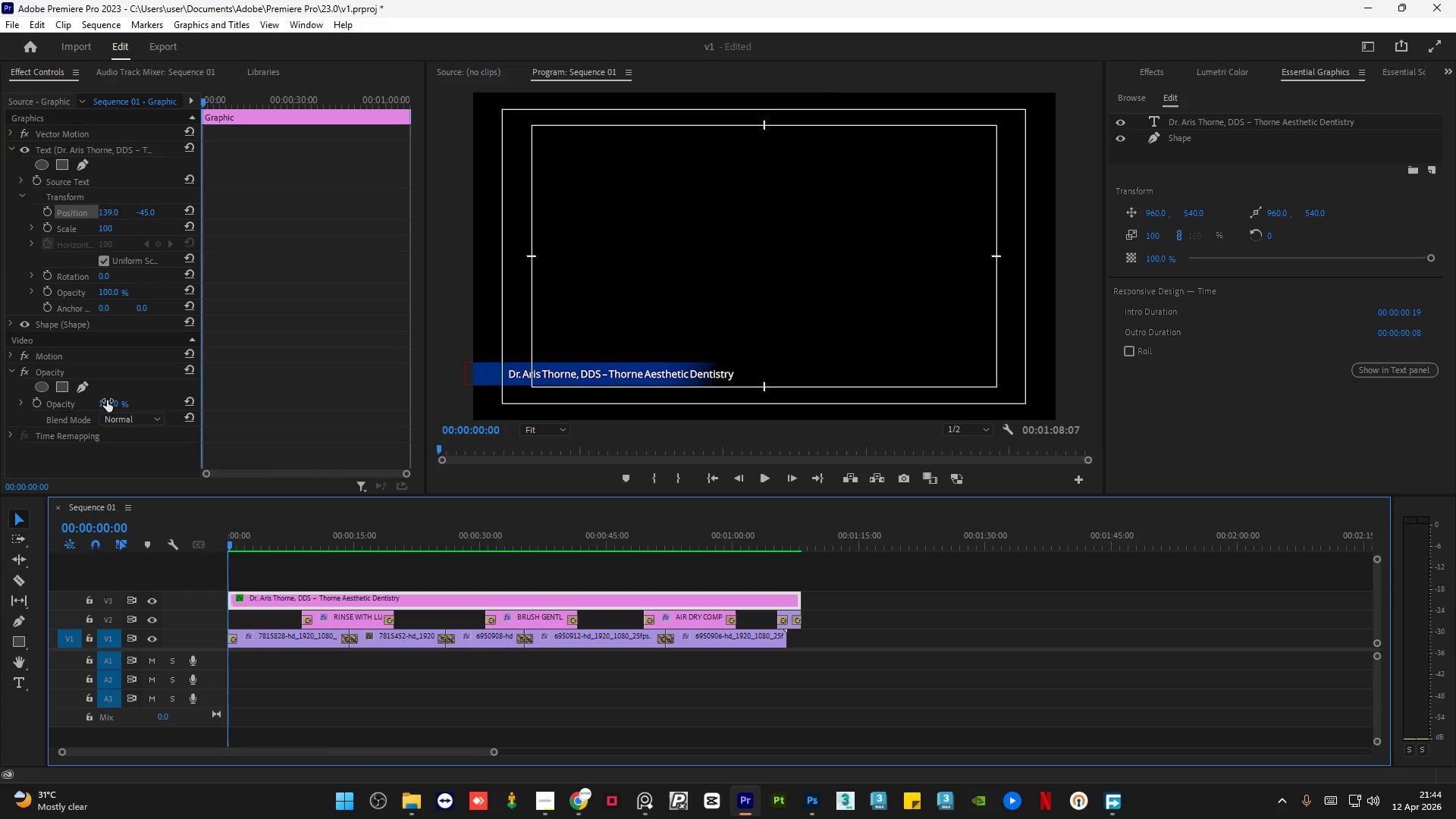 
left_click_drag(start_coordinate=[107, 400], to_coordinate=[93, 403])
 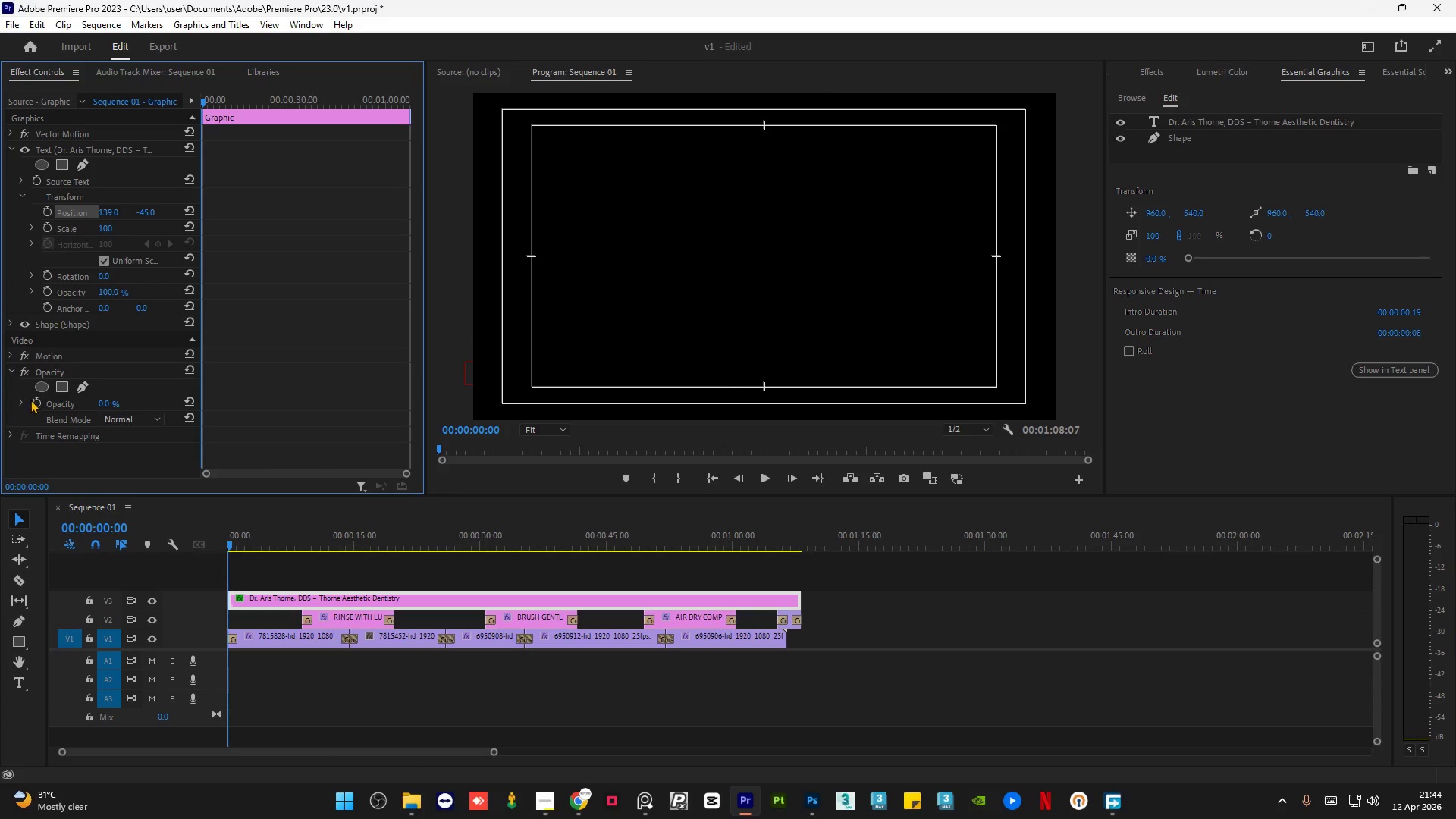 
left_click([36, 402])
 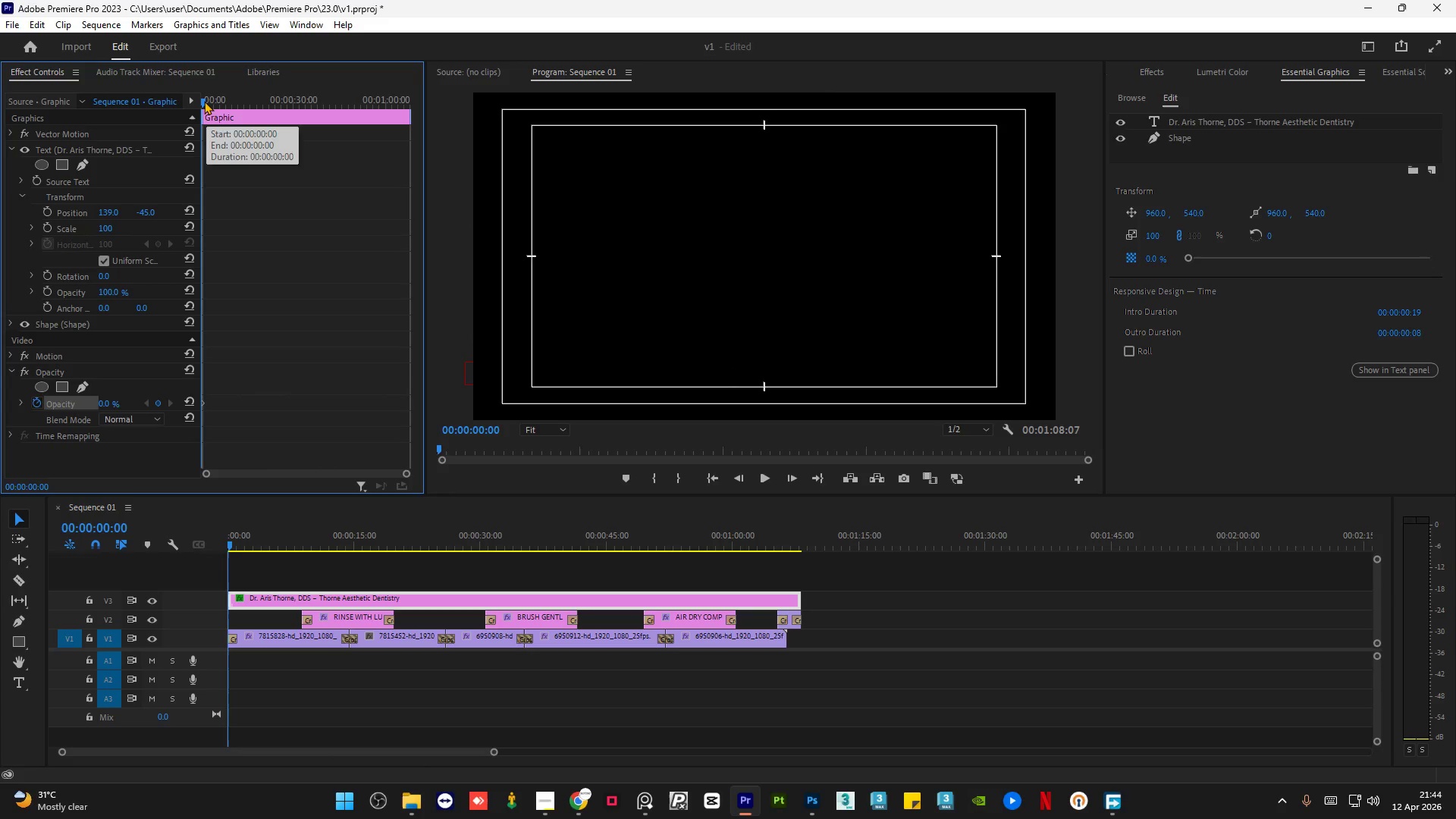 
left_click_drag(start_coordinate=[202, 102], to_coordinate=[209, 102])
 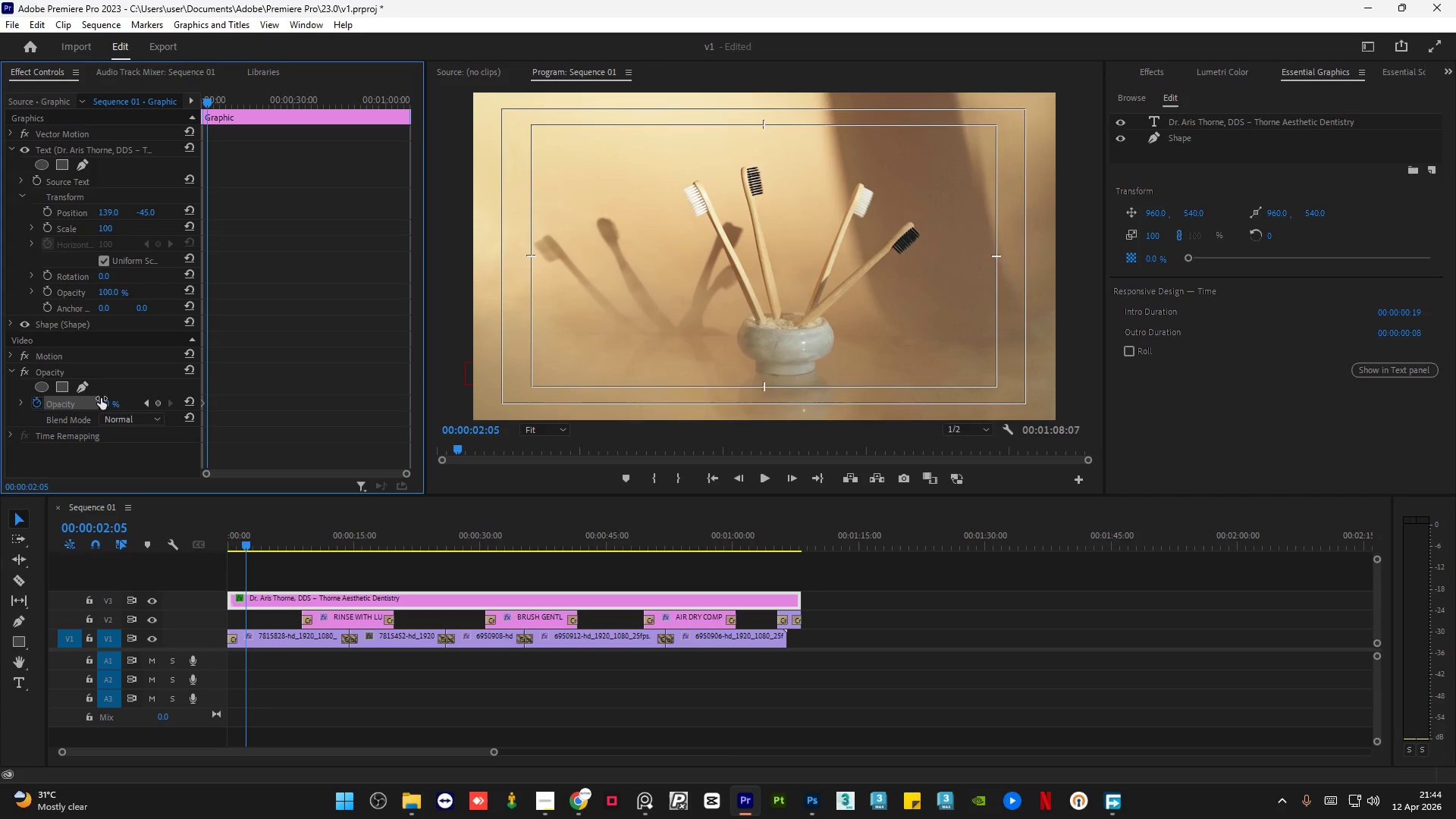 
left_click_drag(start_coordinate=[104, 400], to_coordinate=[262, 405])
 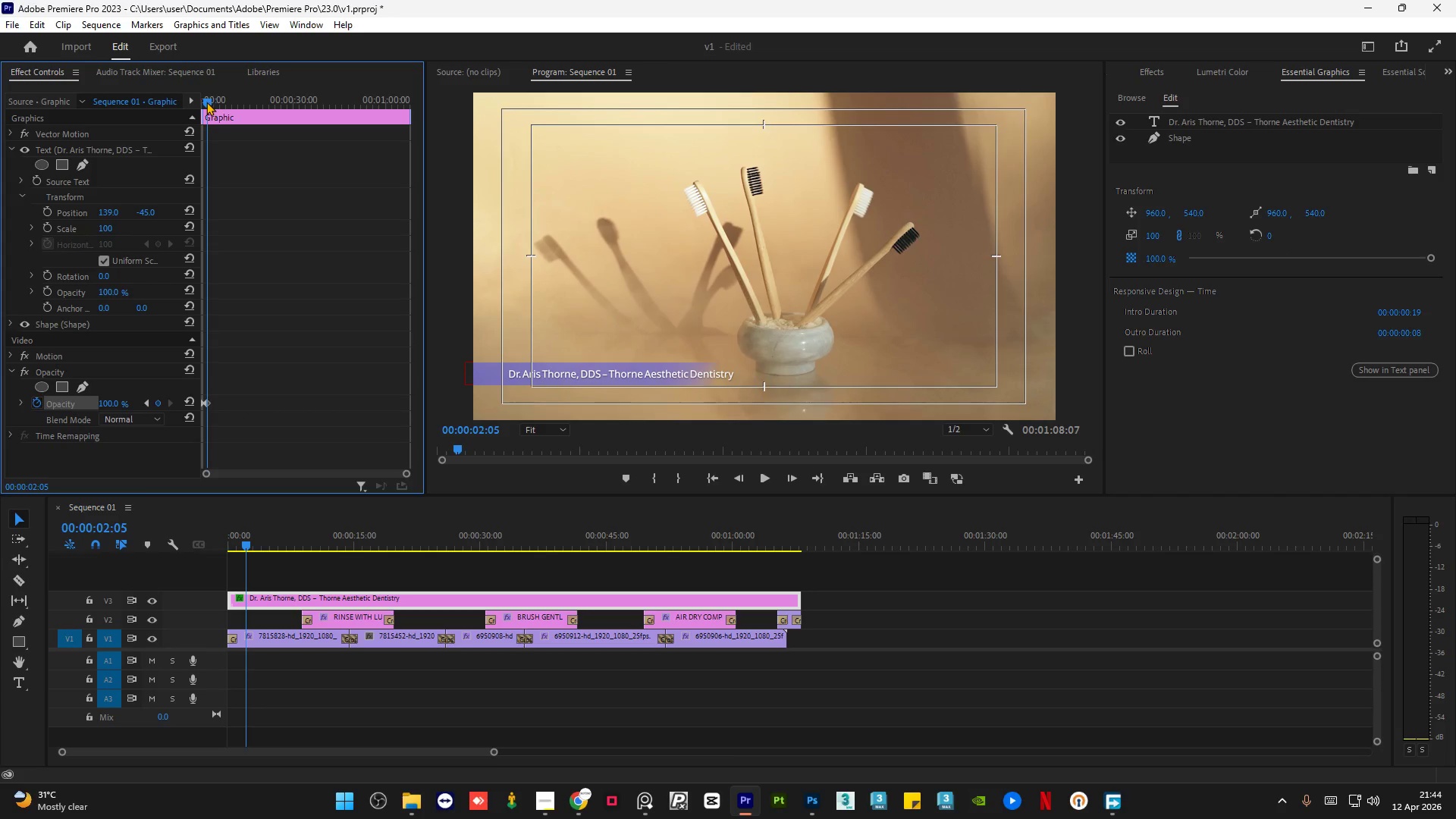 
left_click_drag(start_coordinate=[206, 102], to_coordinate=[197, 102])
 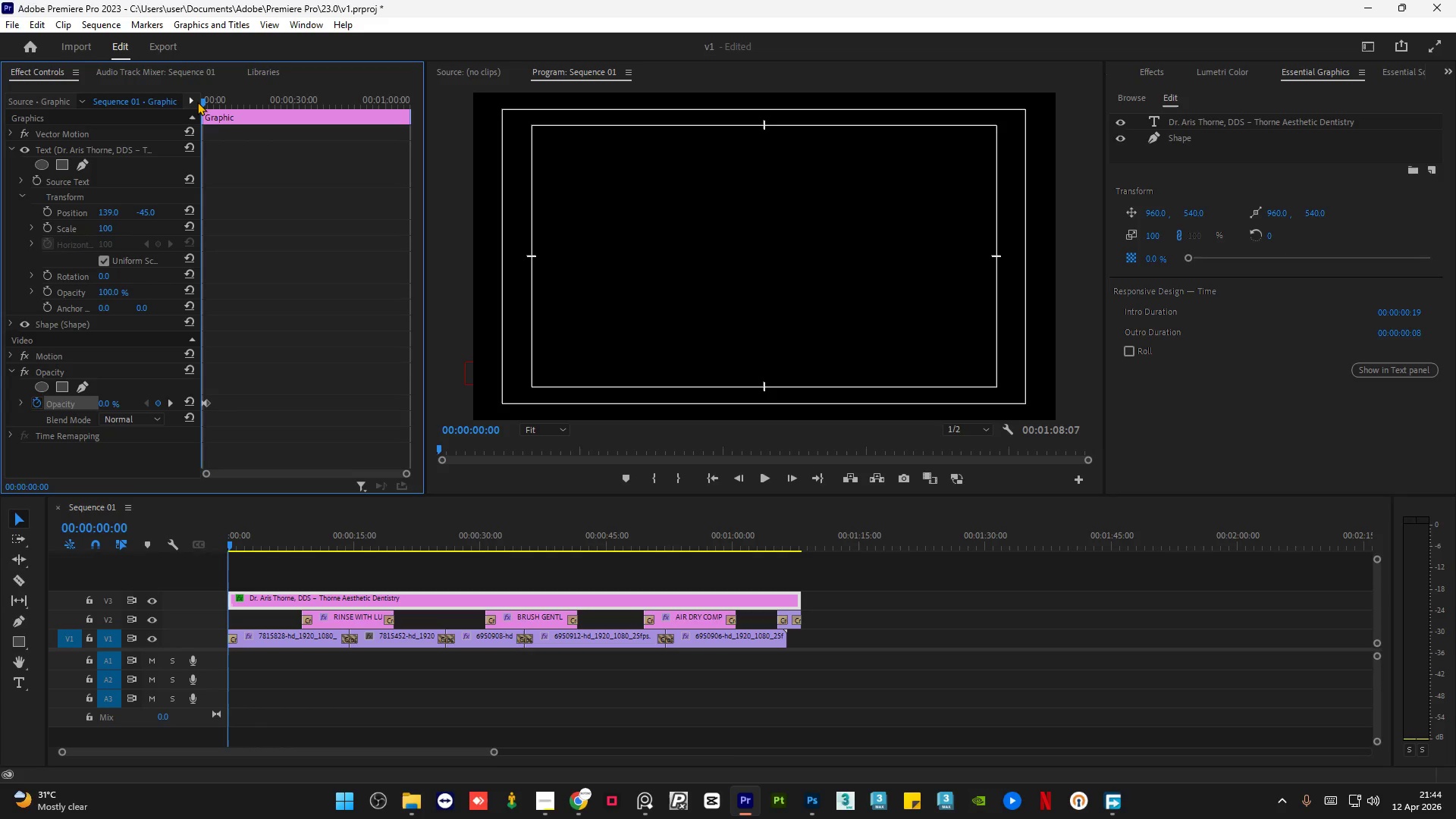 
key(Space)
 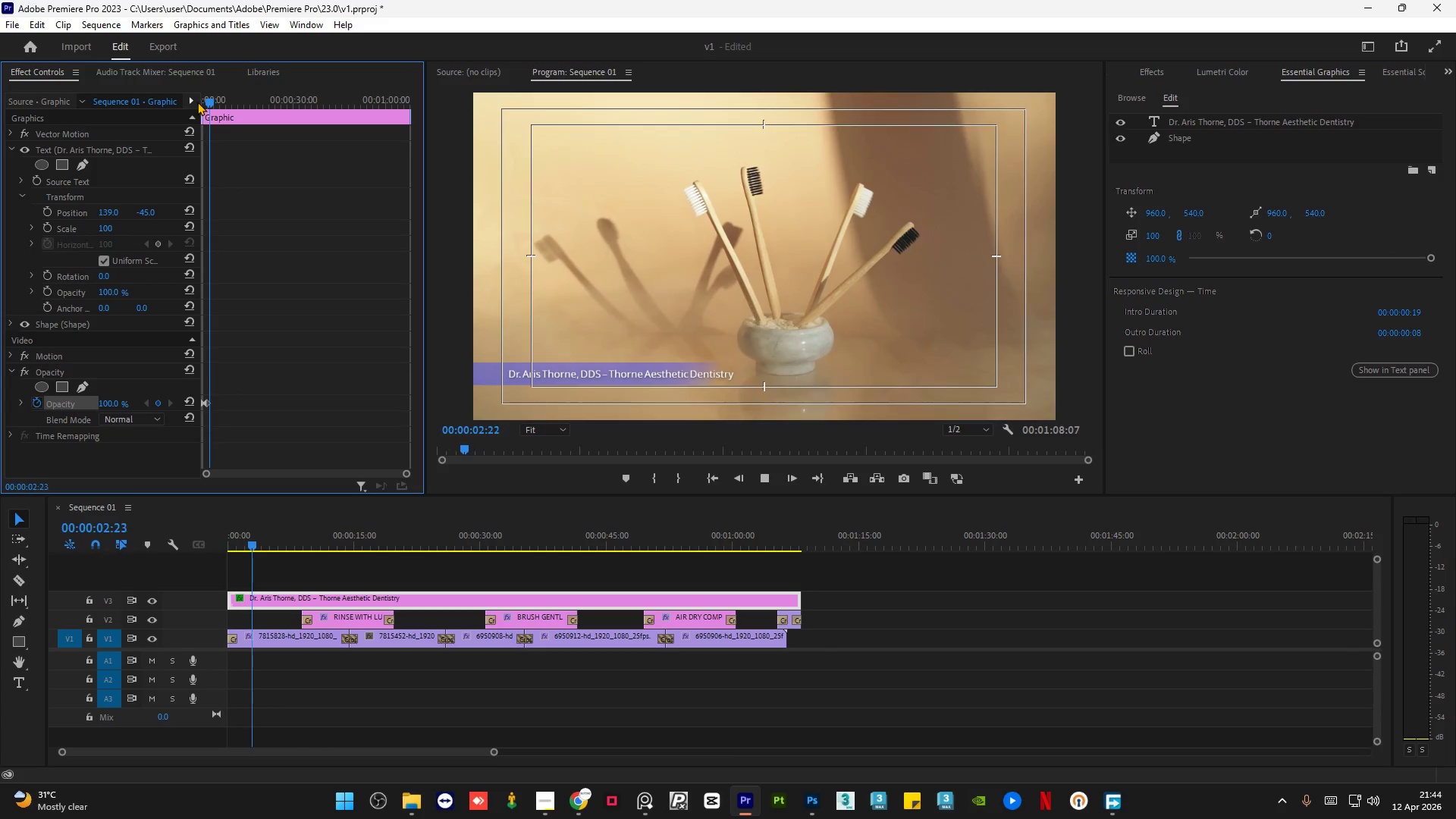 
key(Space)
 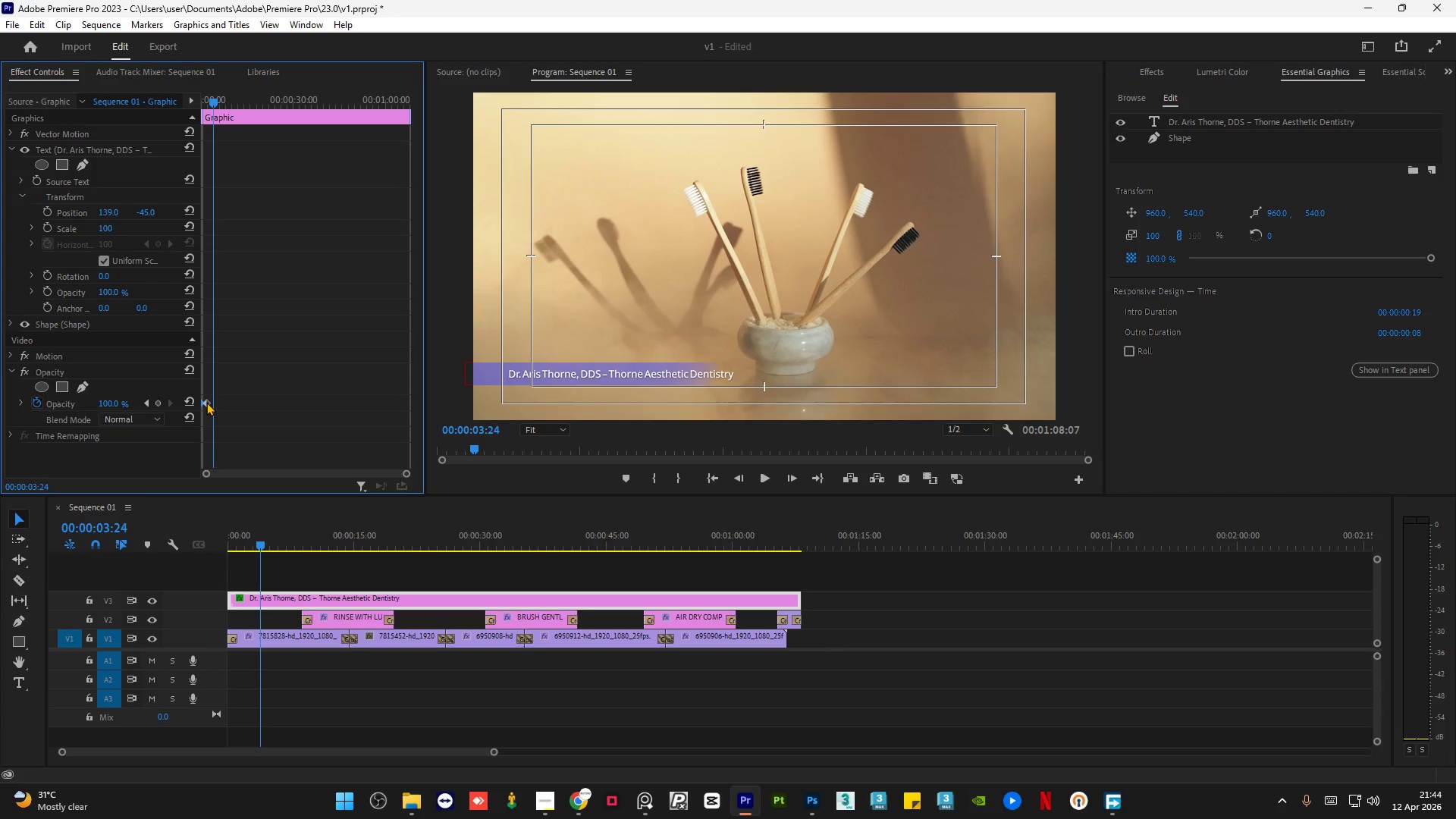 
left_click([208, 403])
 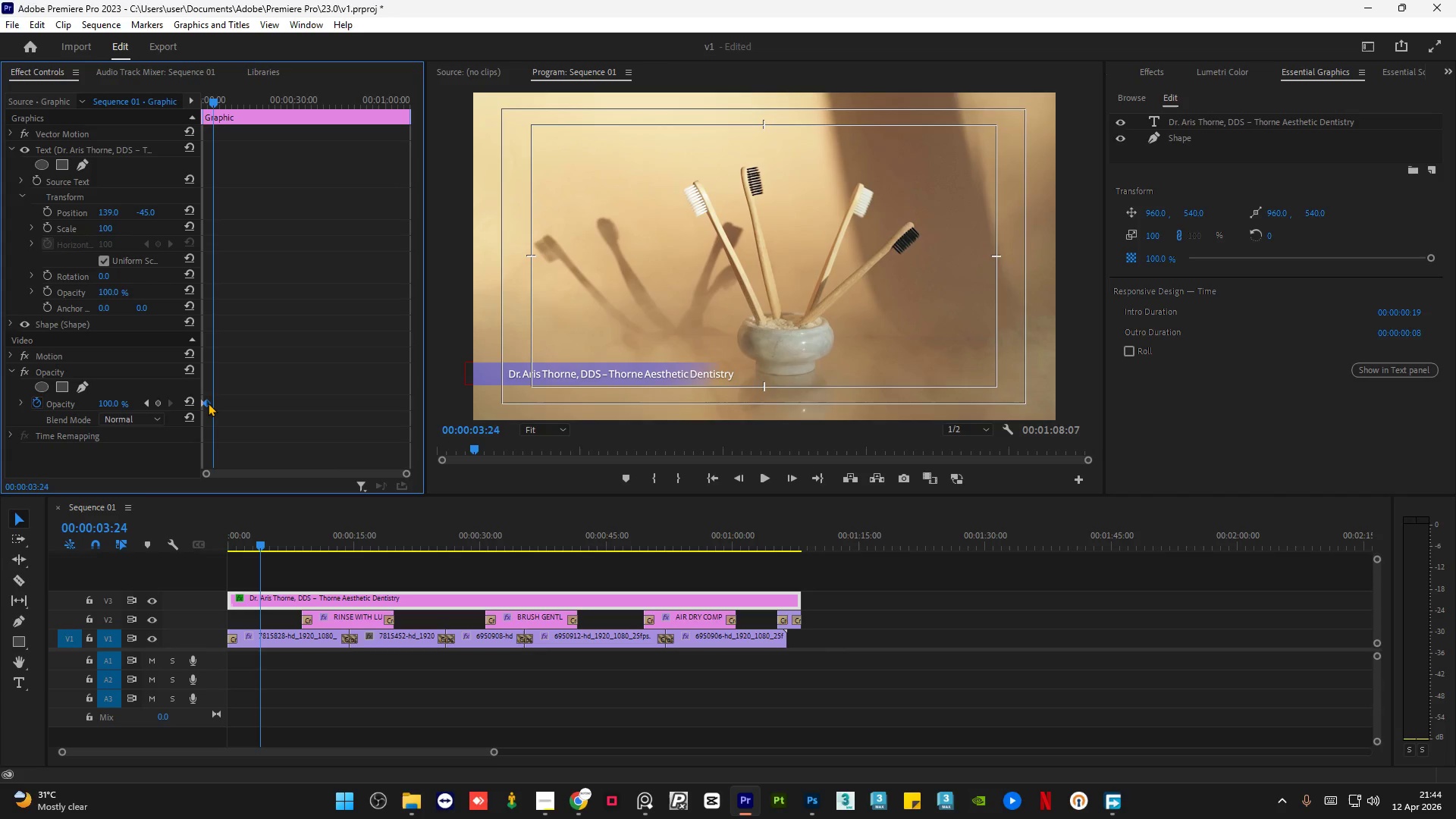 
left_click_drag(start_coordinate=[208, 403], to_coordinate=[216, 403])
 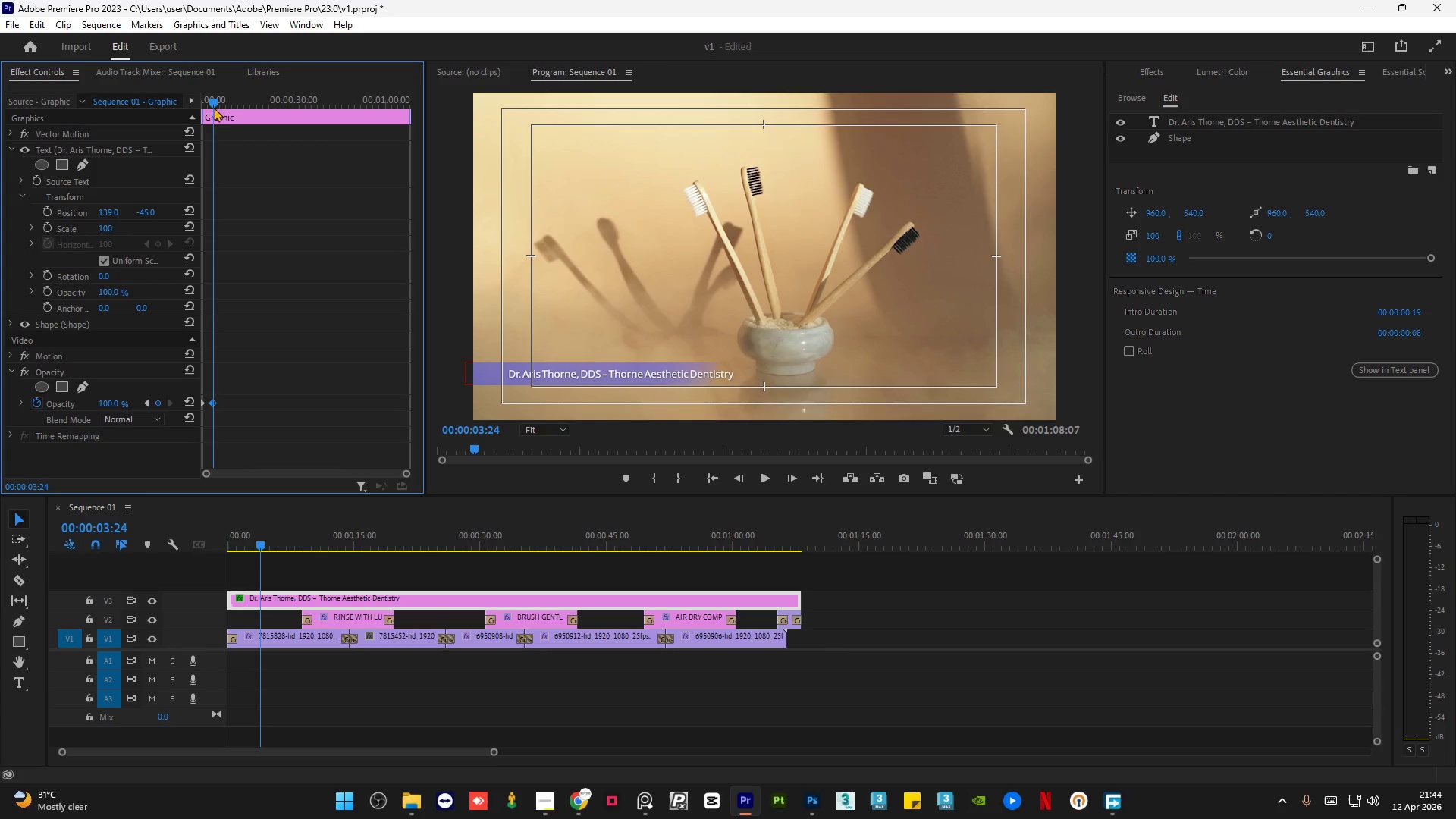 
left_click_drag(start_coordinate=[214, 104], to_coordinate=[197, 104])
 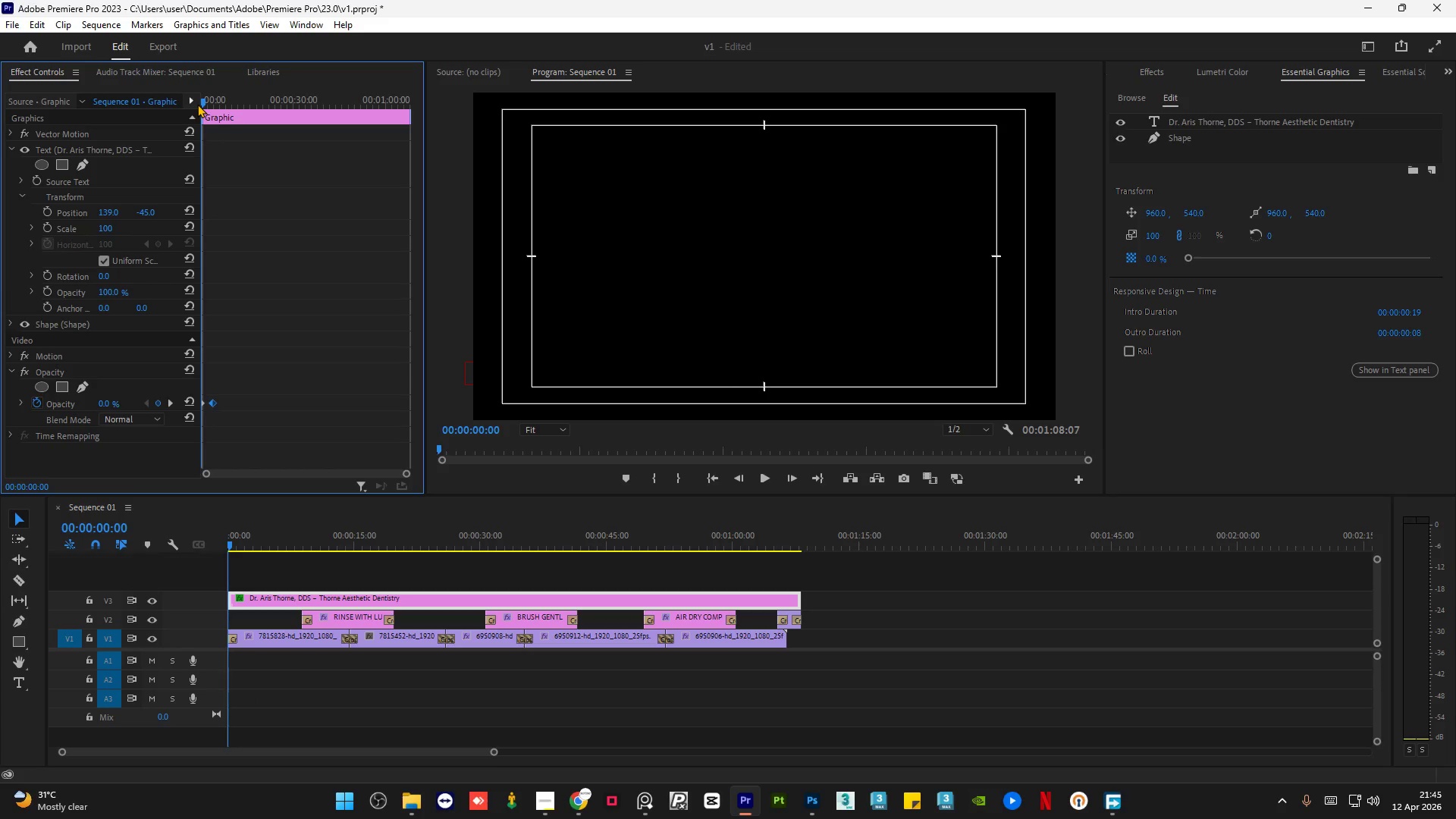 
key(Space)
 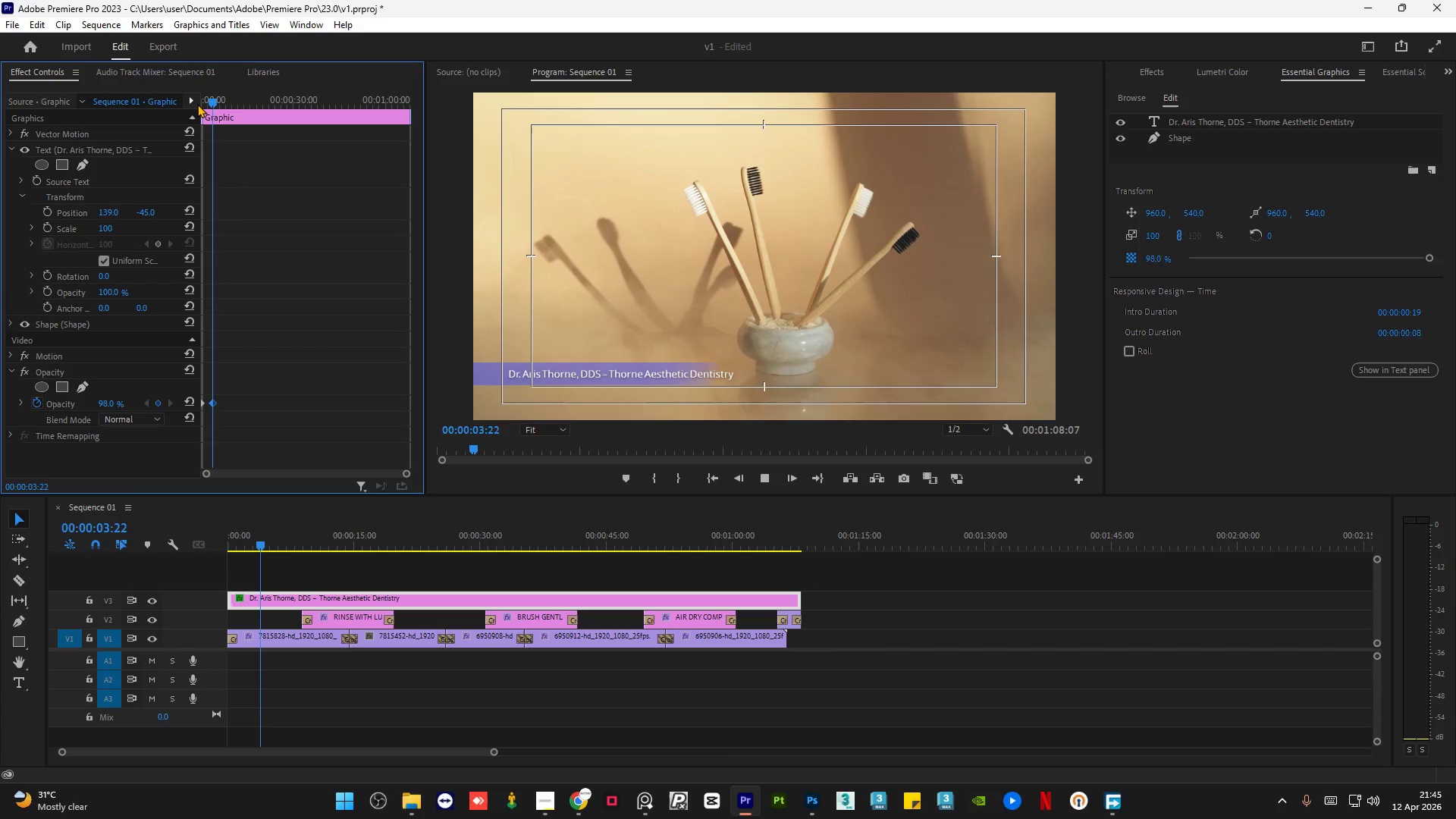 
wait(9.0)
 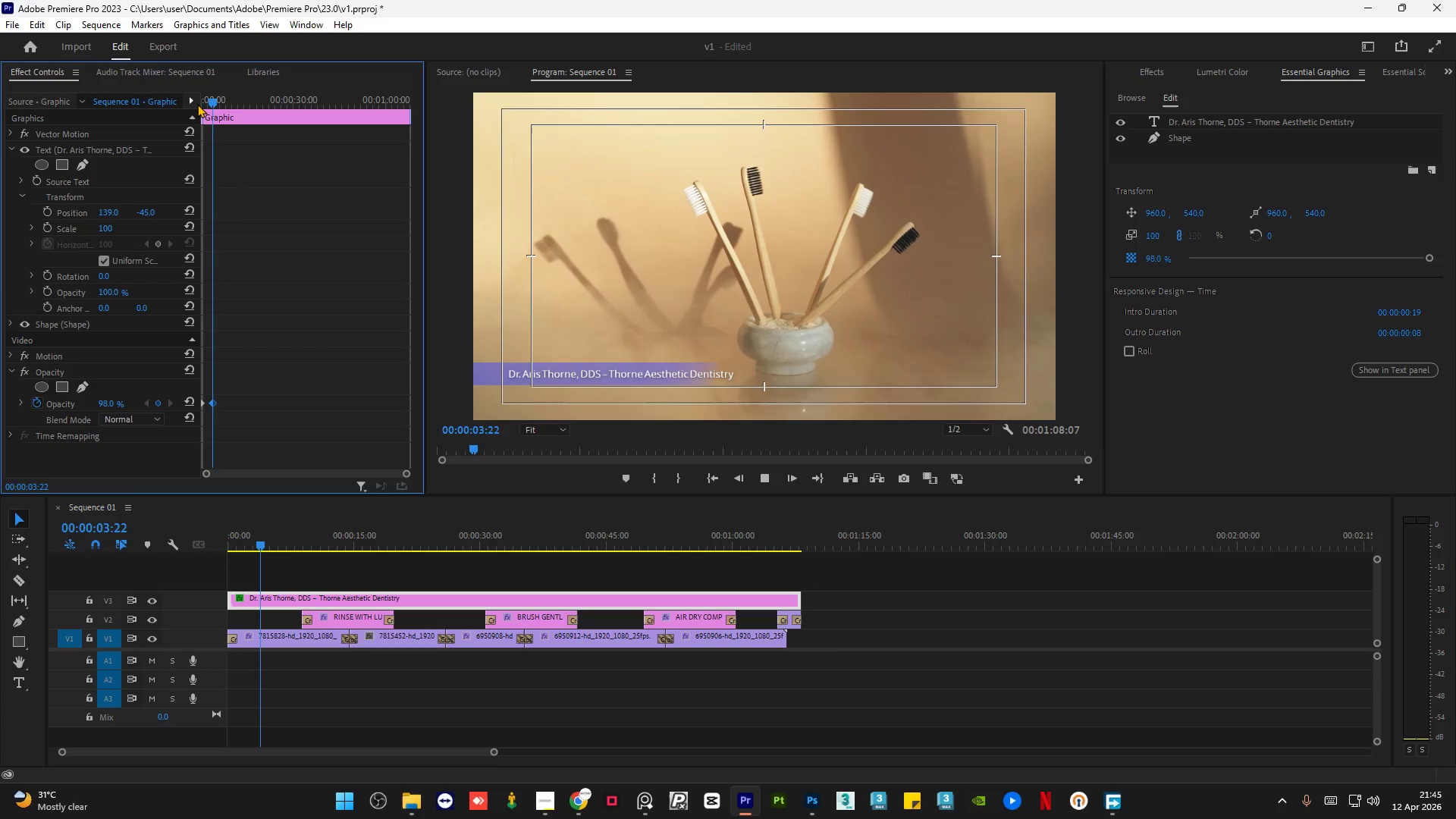 
key(Space)
 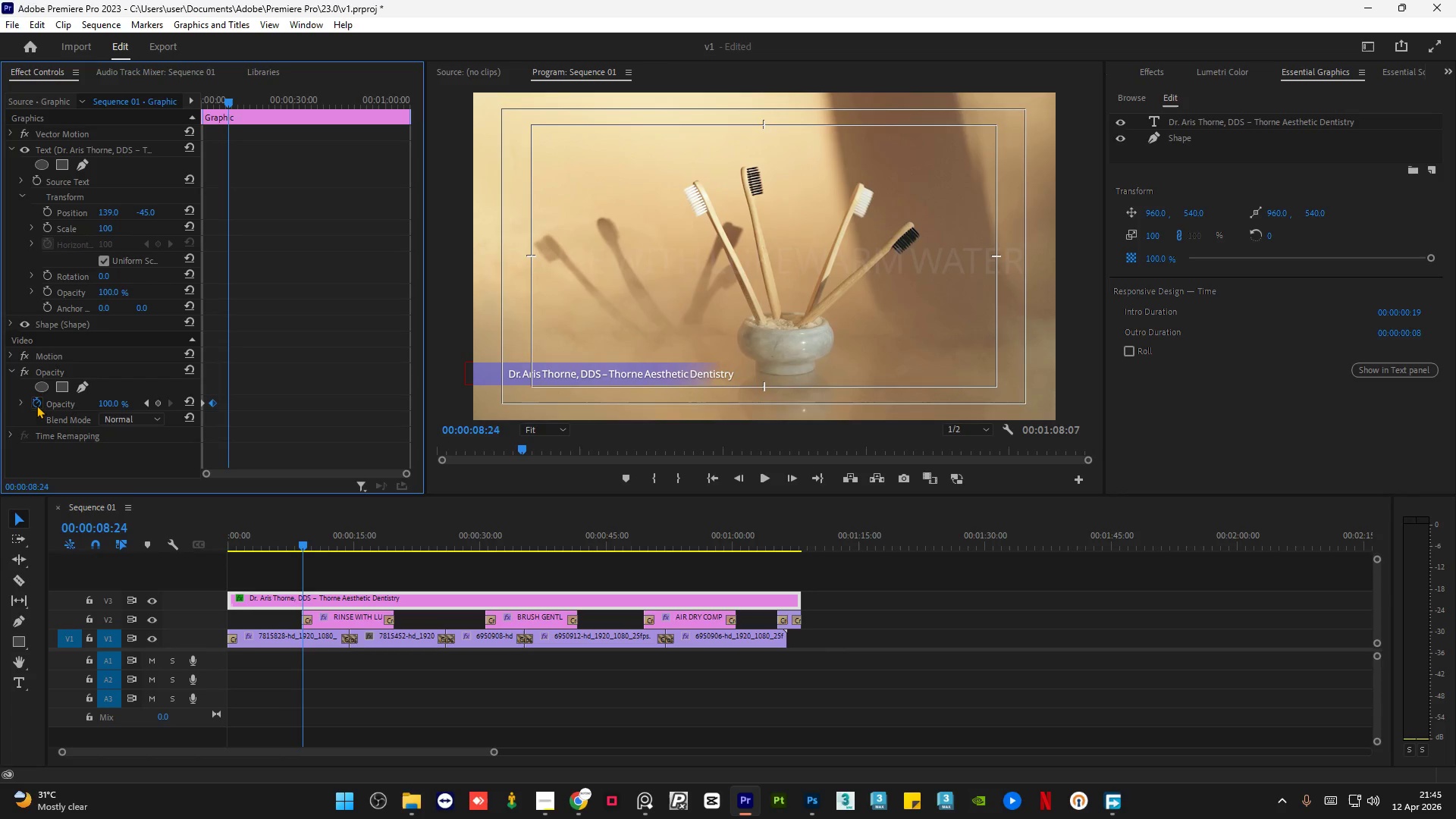 
left_click([36, 405])
 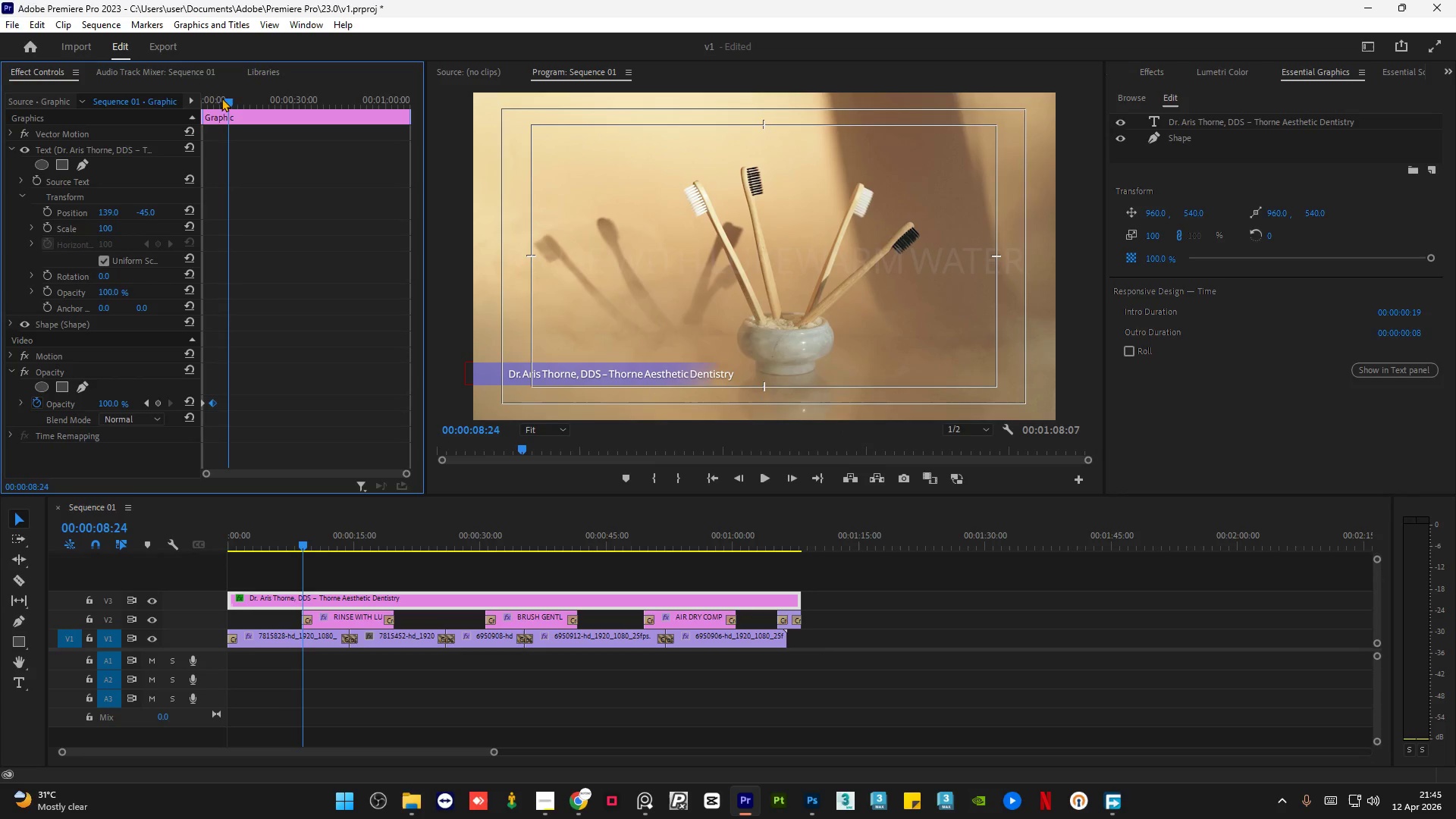 
left_click_drag(start_coordinate=[228, 100], to_coordinate=[403, 117])
 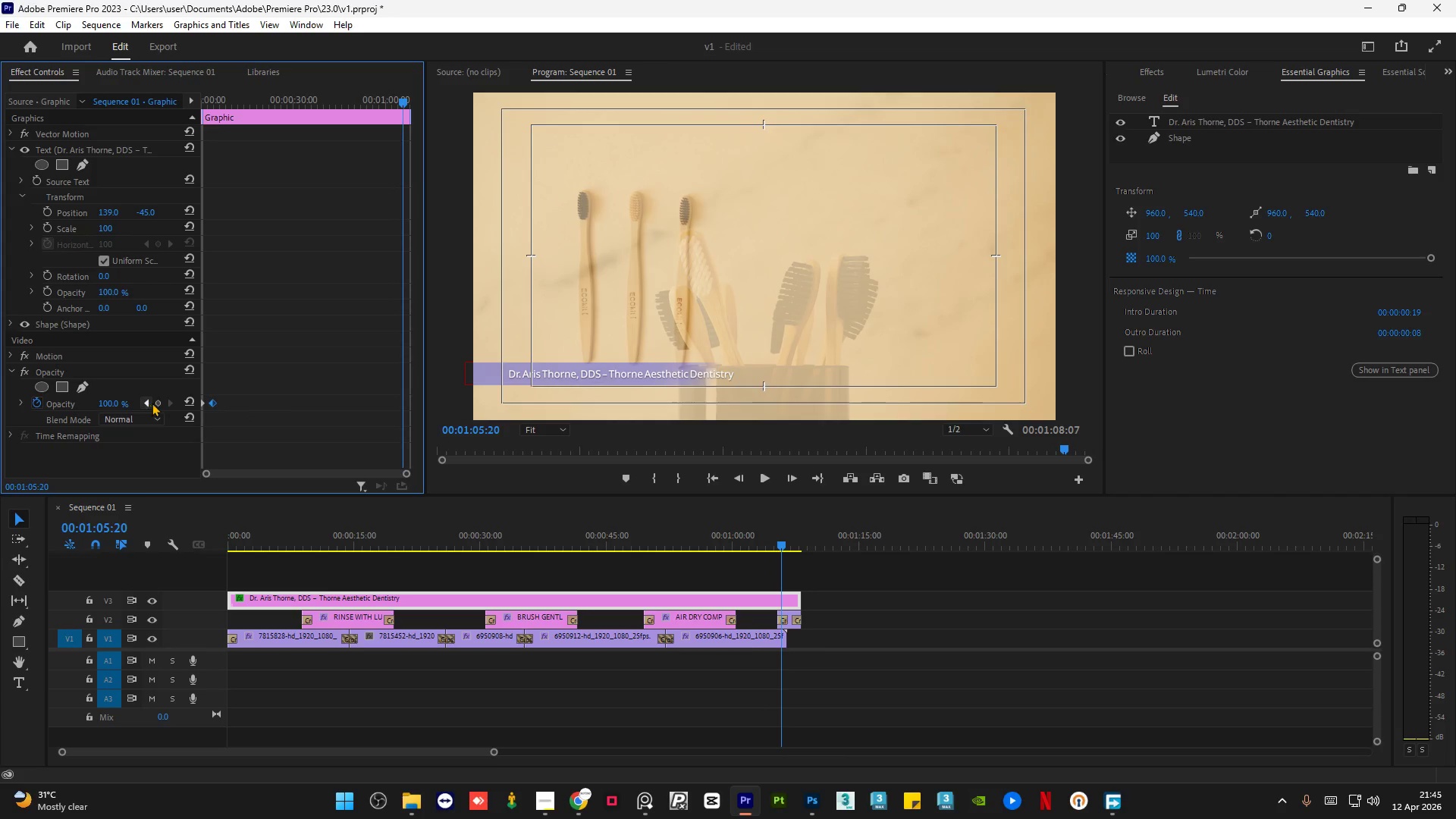 
left_click([159, 402])
 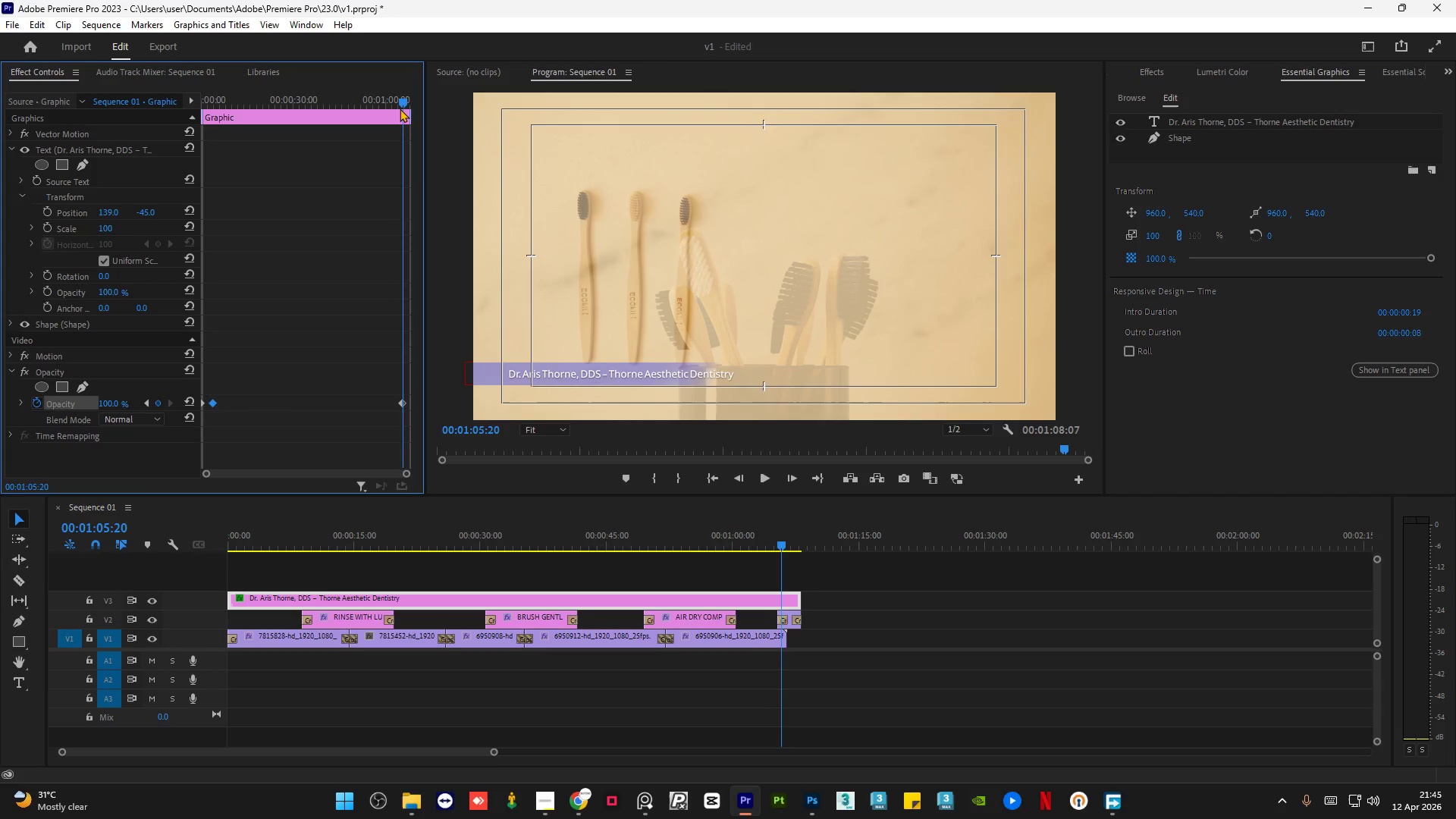 
left_click_drag(start_coordinate=[402, 103], to_coordinate=[422, 108])
 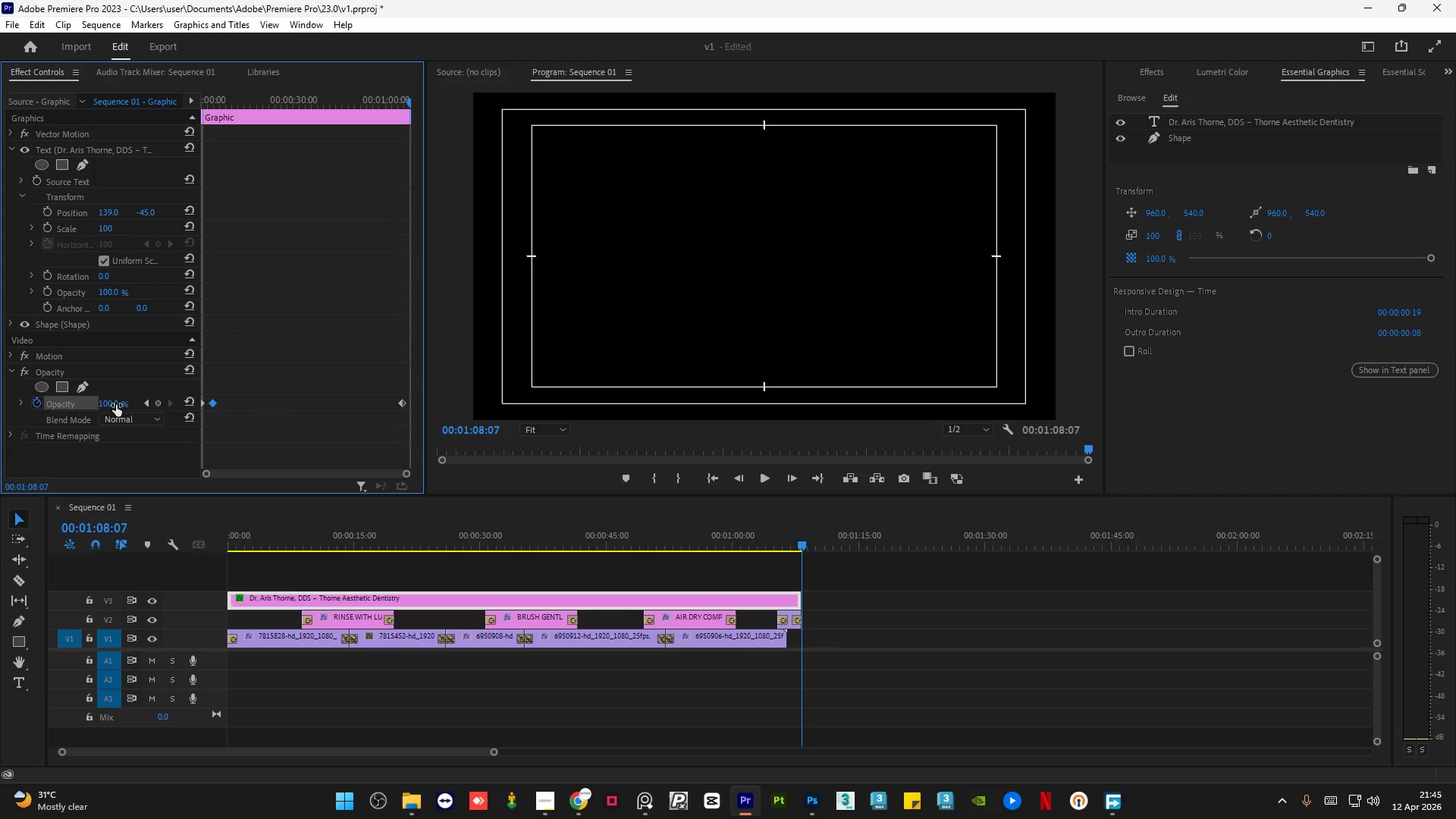 
left_click_drag(start_coordinate=[116, 405], to_coordinate=[44, 407])
 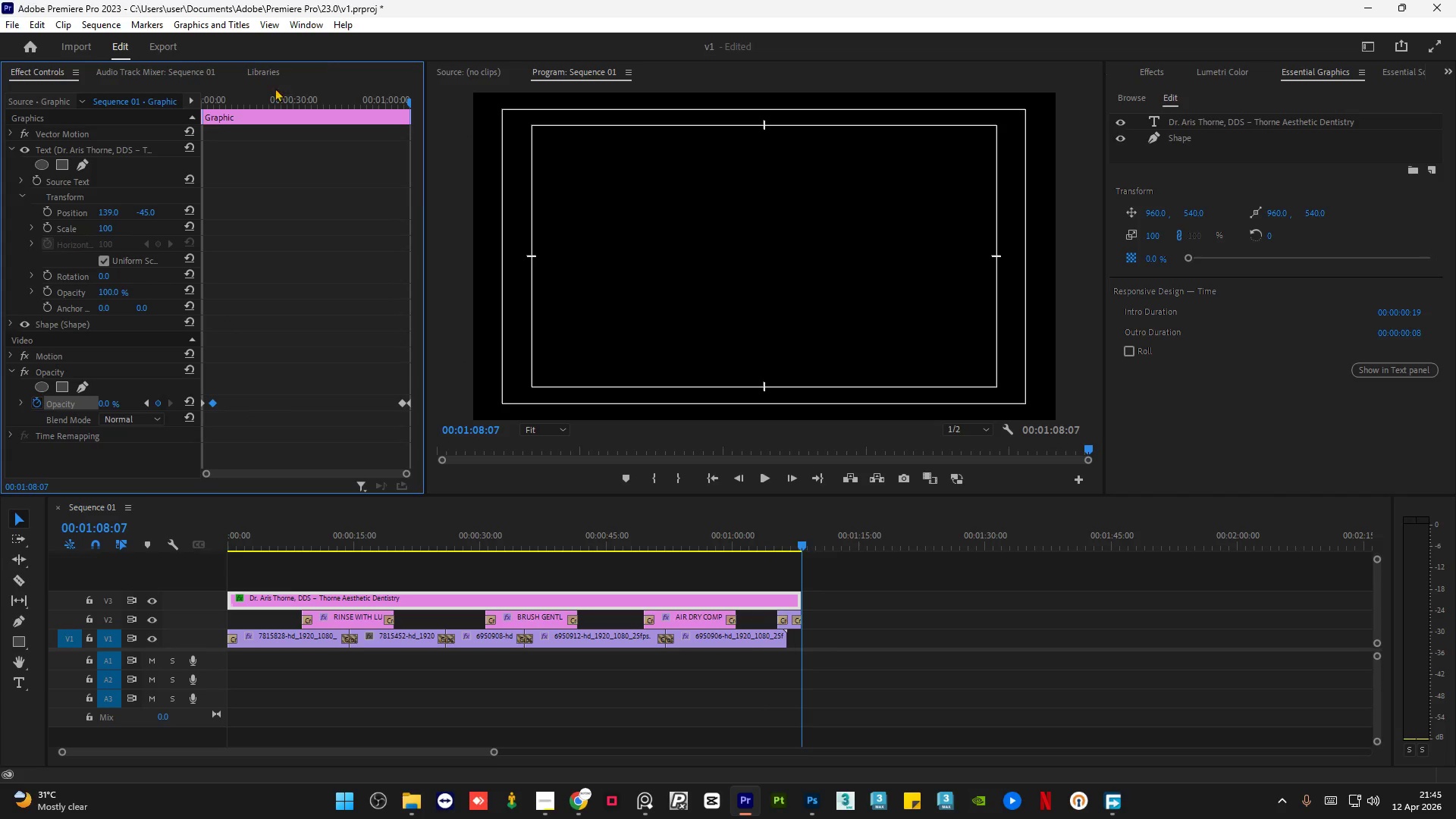 
left_click_drag(start_coordinate=[264, 93], to_coordinate=[147, 110])
 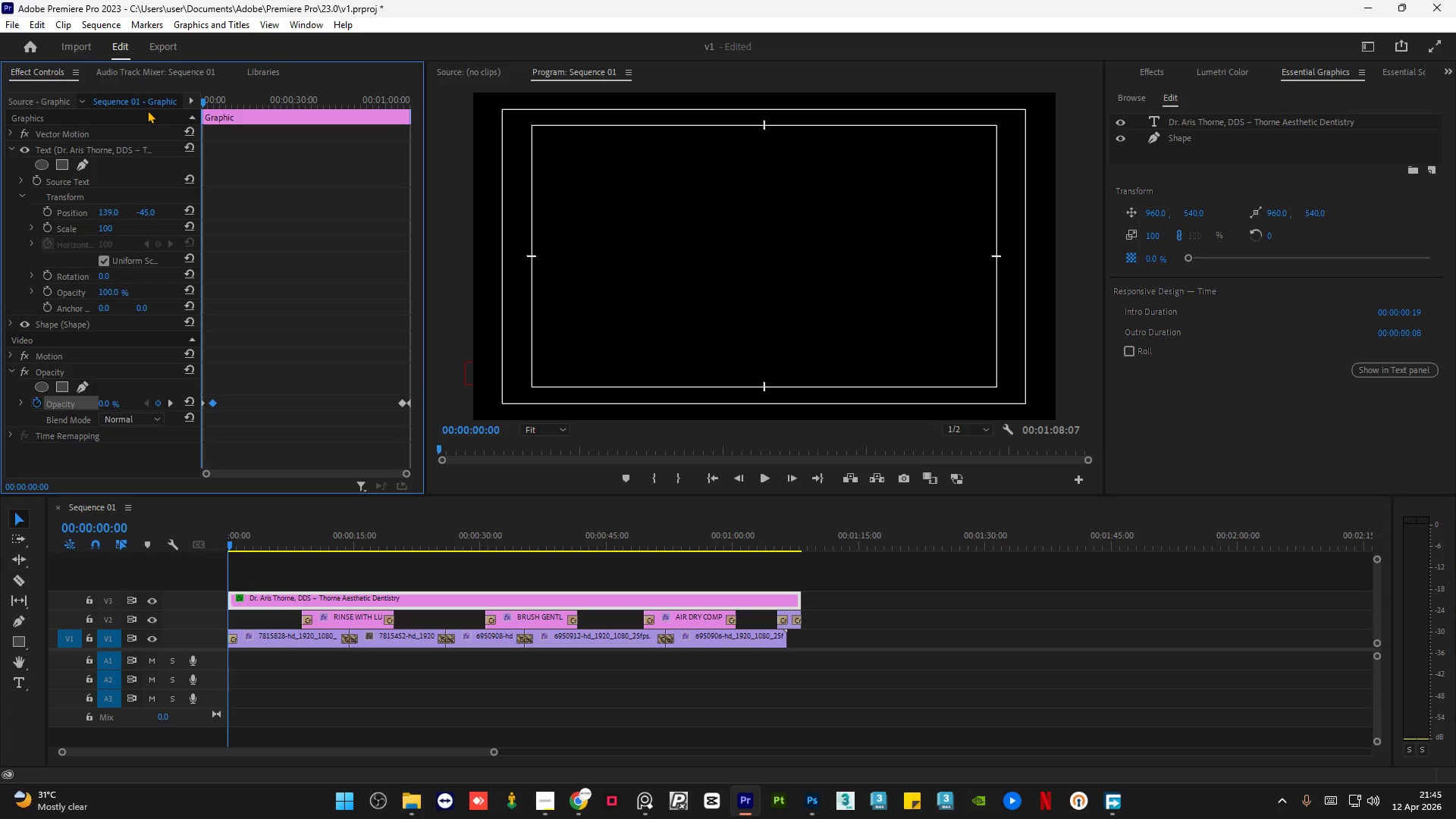 
key(Space)
 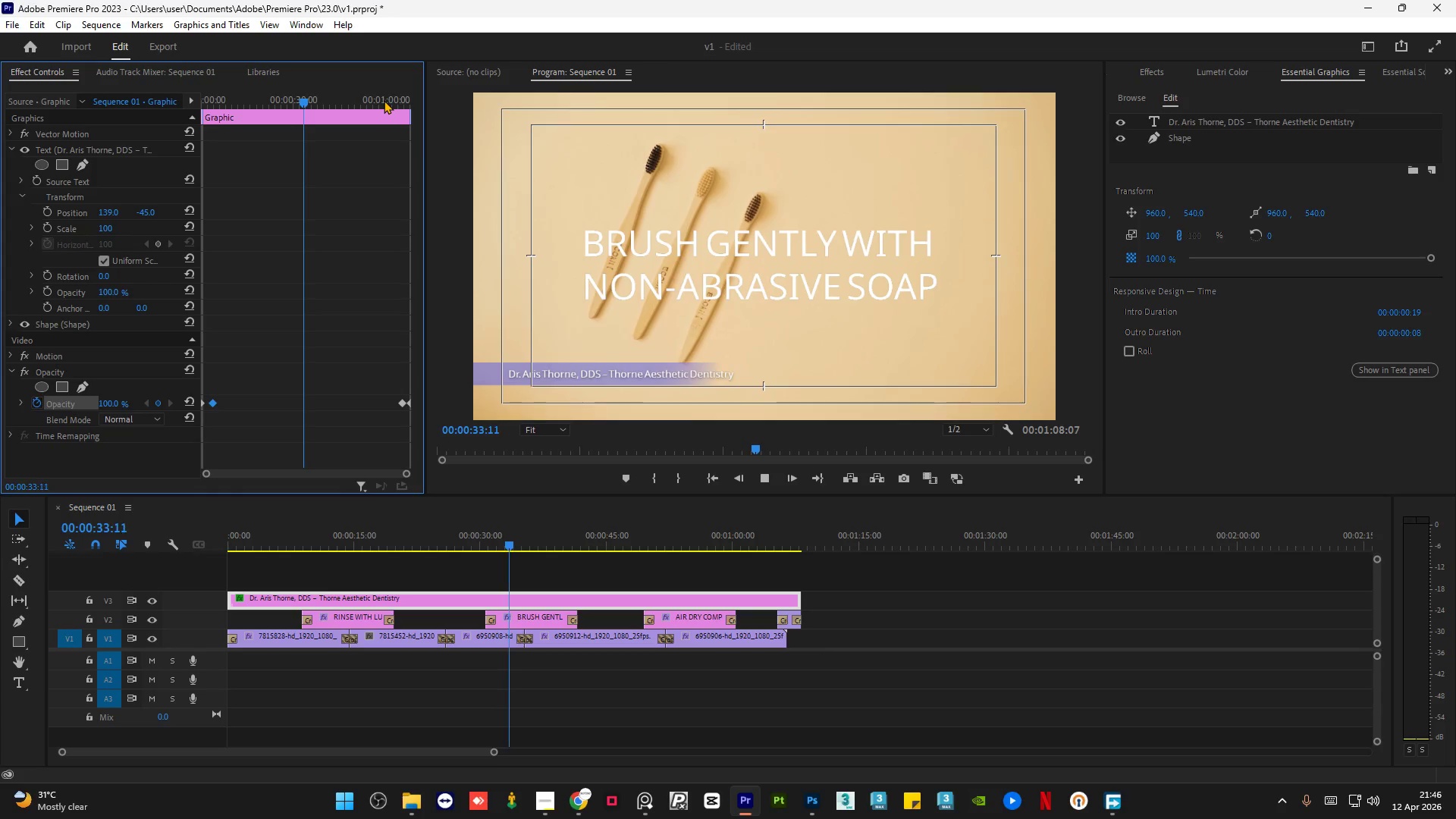 
wait(38.55)
 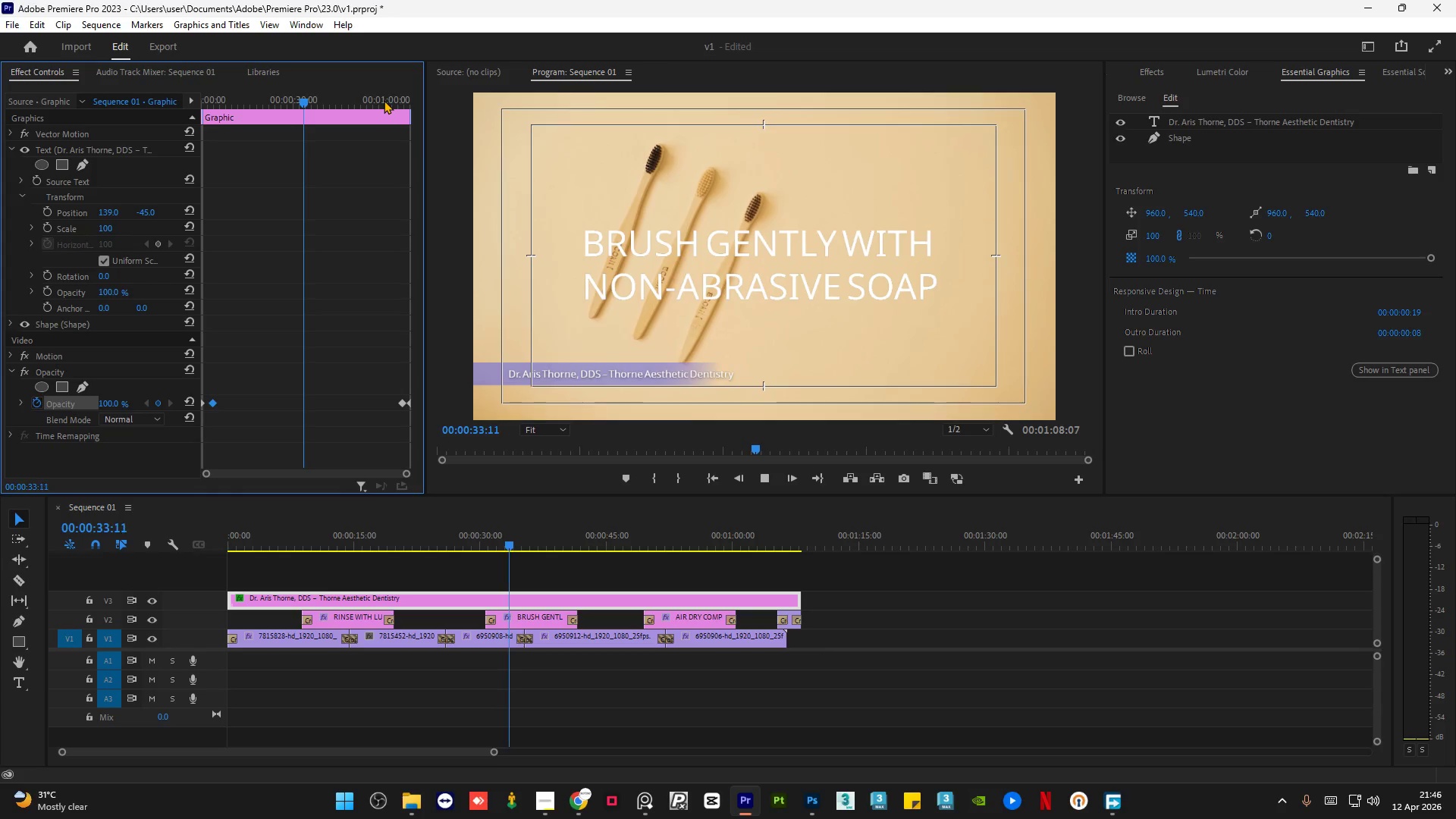 
key(Space)
 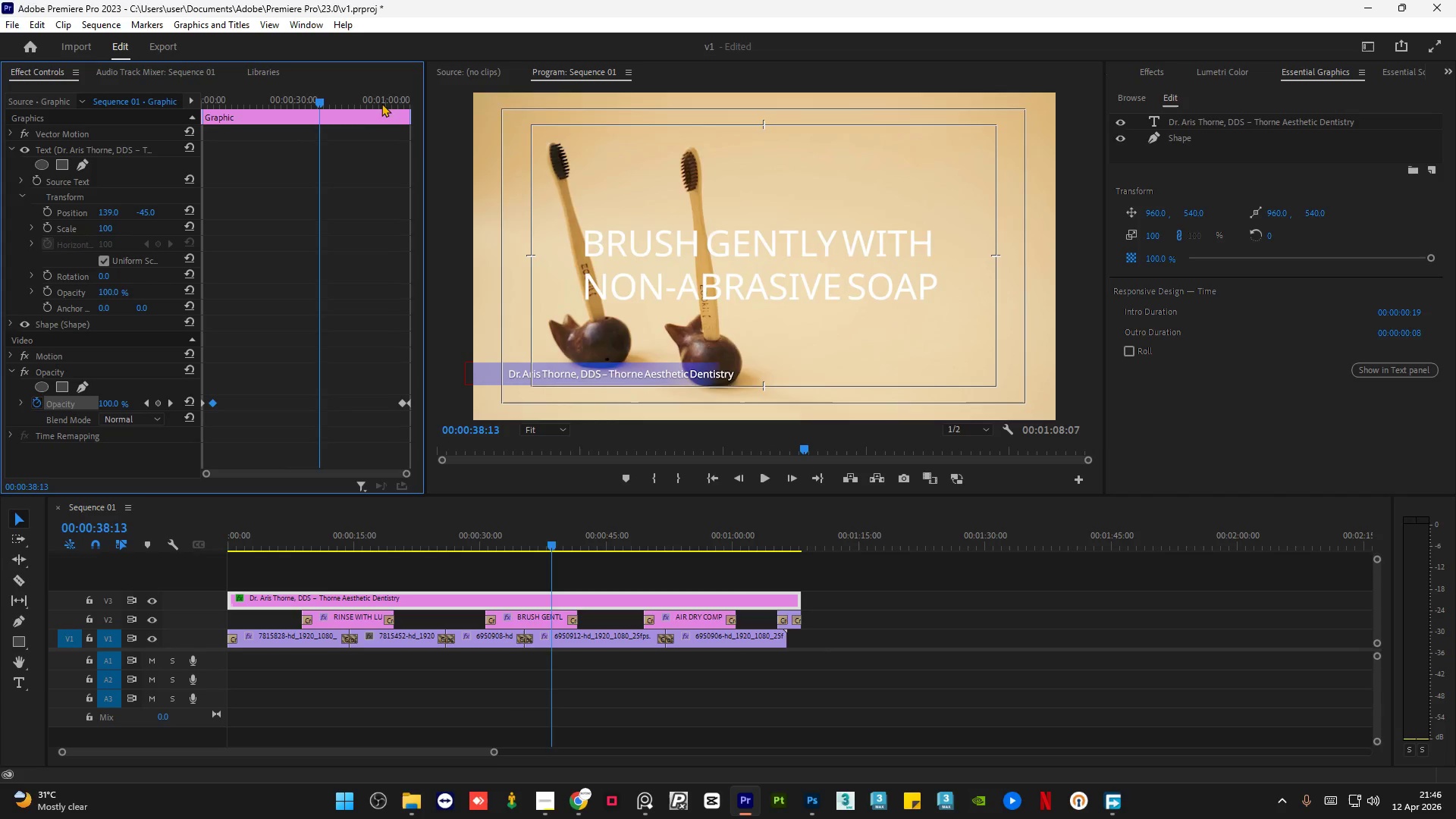 
left_click_drag(start_coordinate=[383, 104], to_coordinate=[396, 105])
 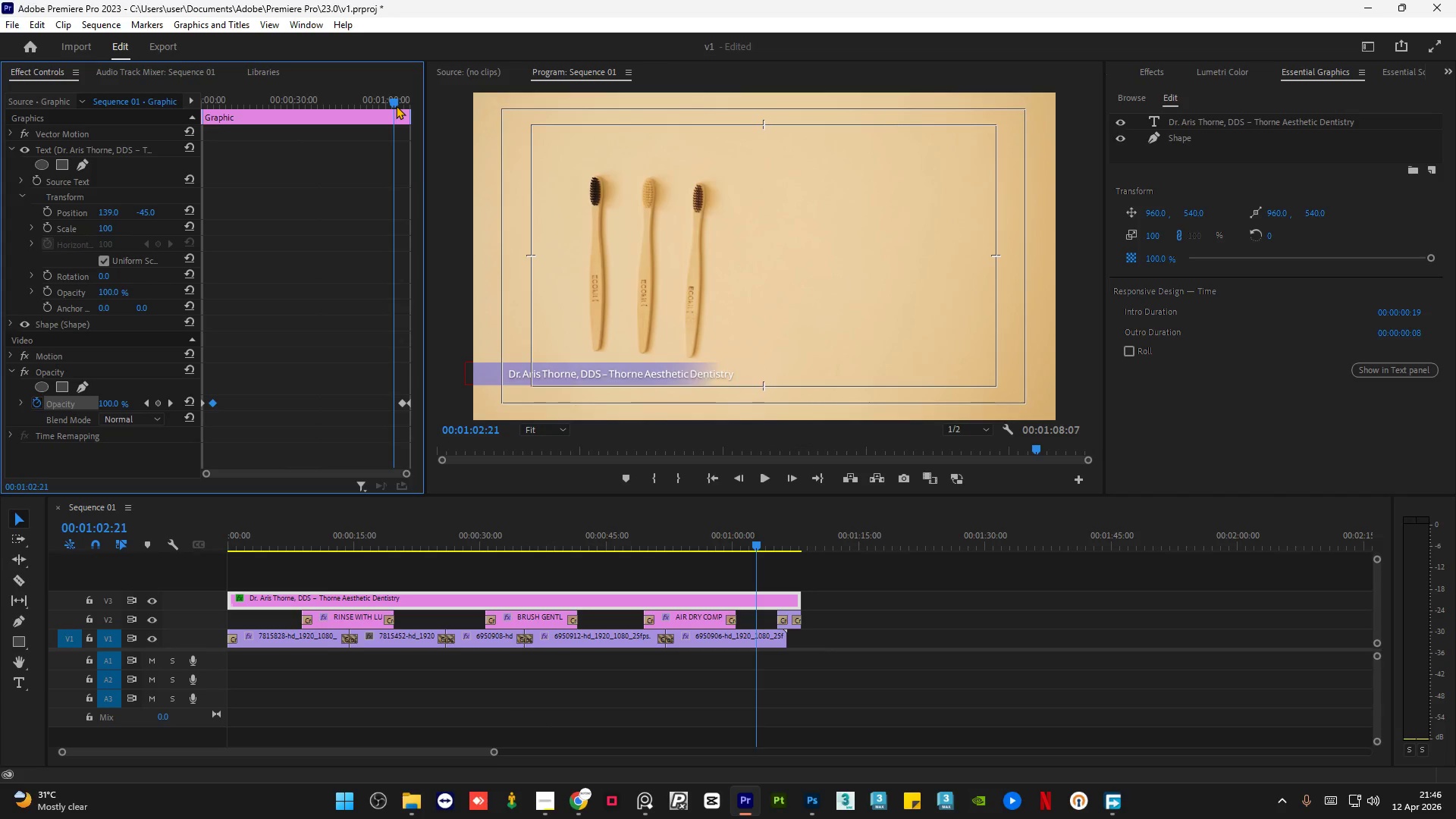 
key(Space)
 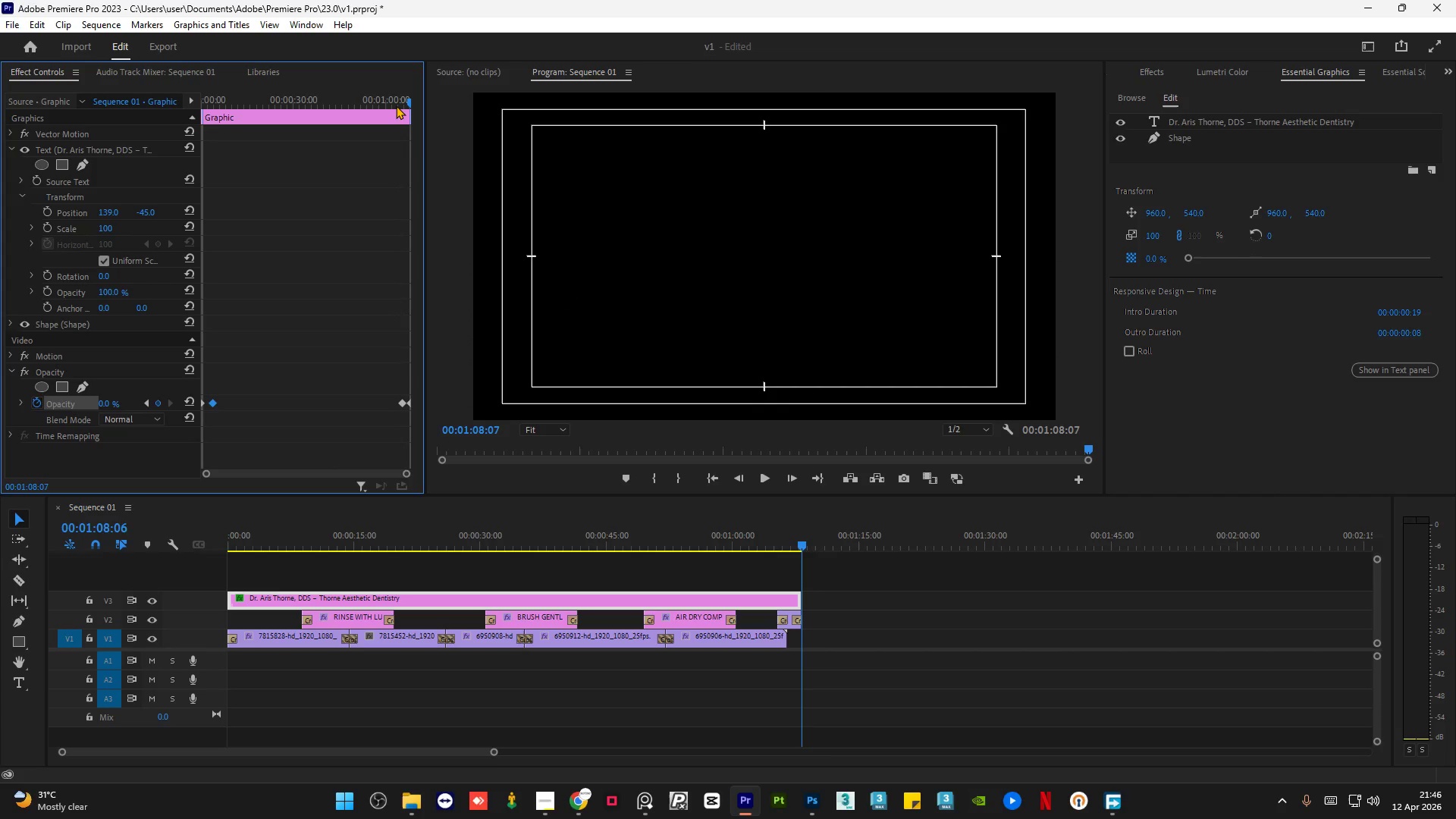 
wait(7.45)
 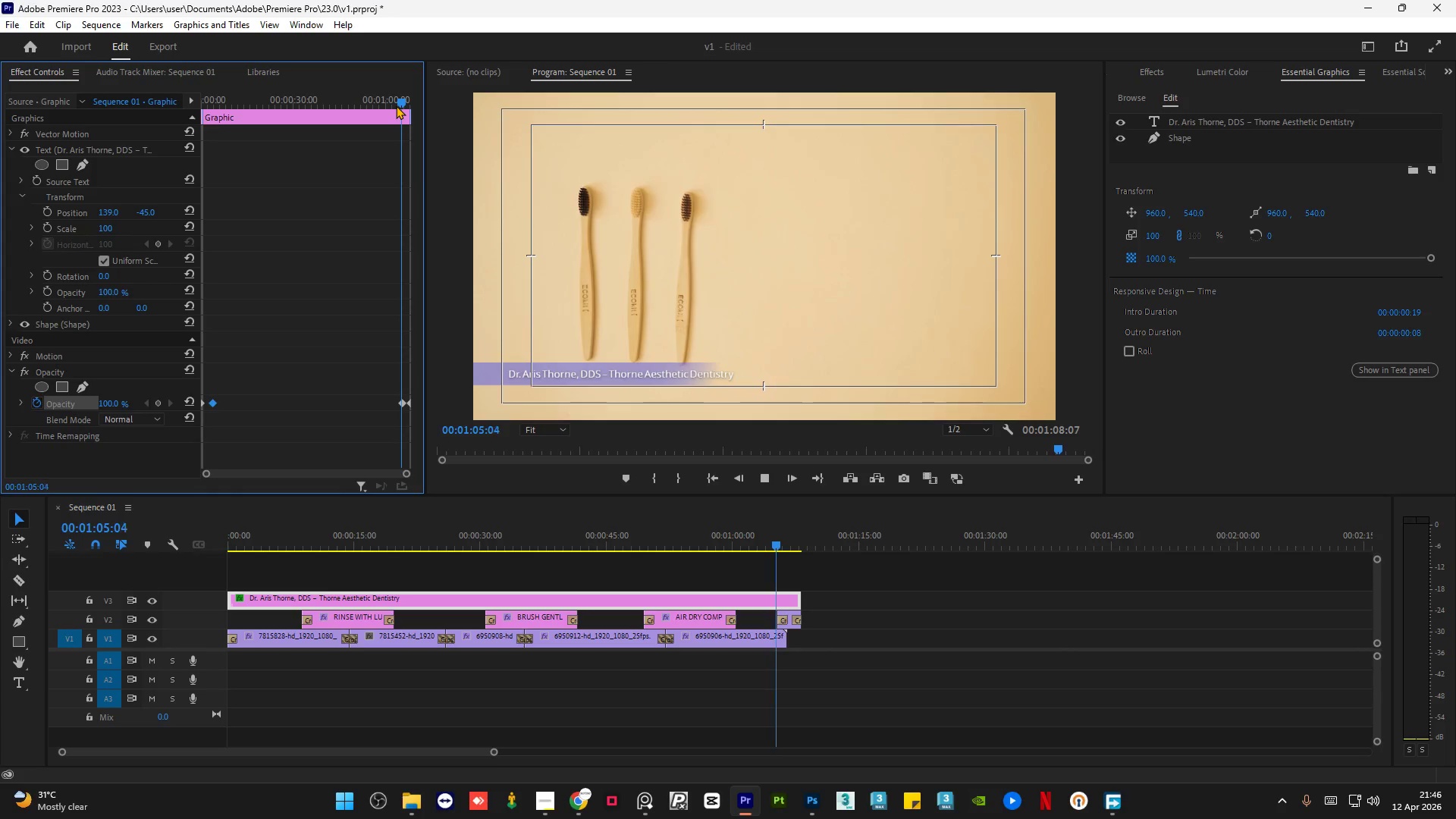 
left_click([99, 22])
 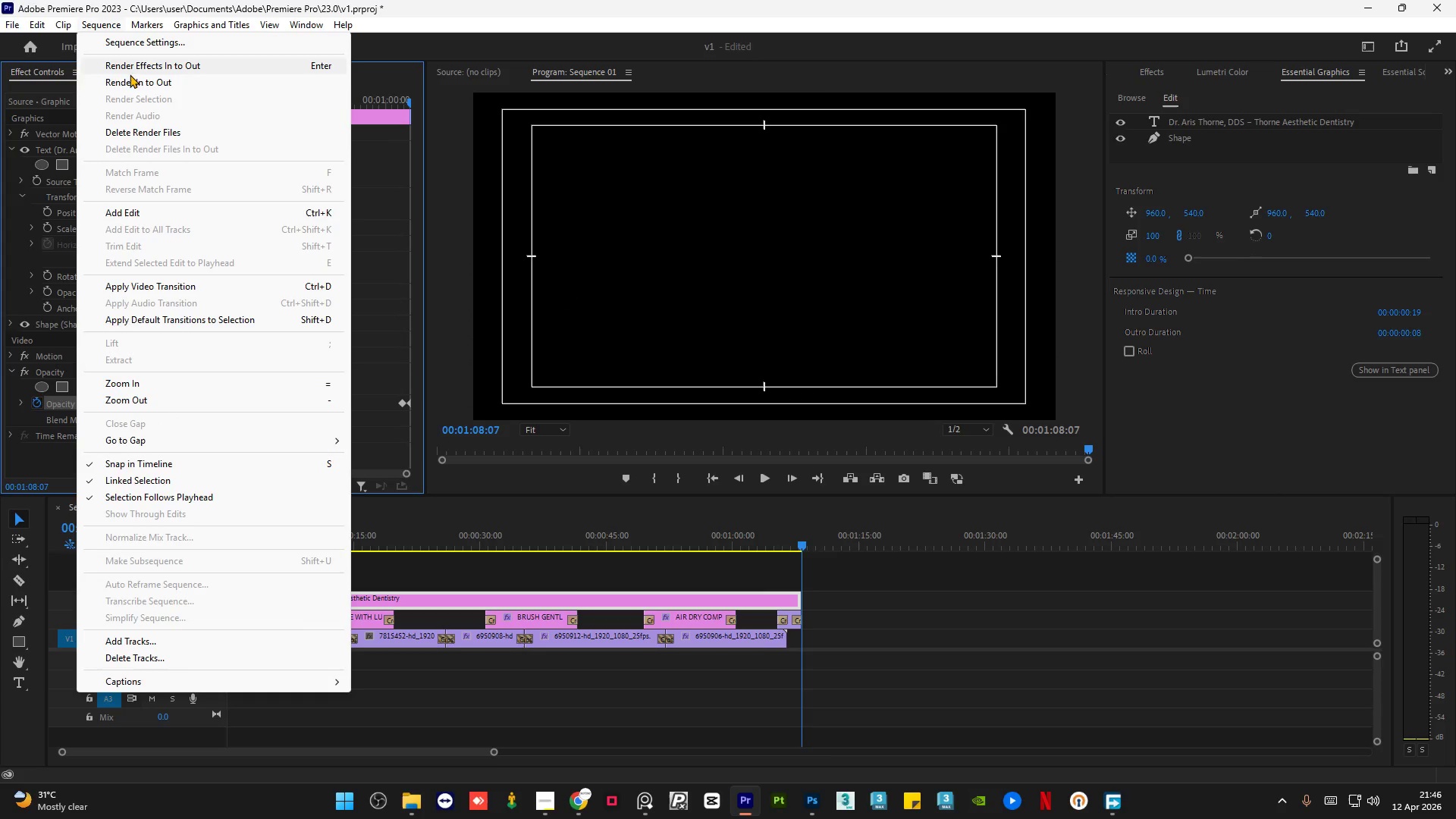 
left_click([136, 79])
 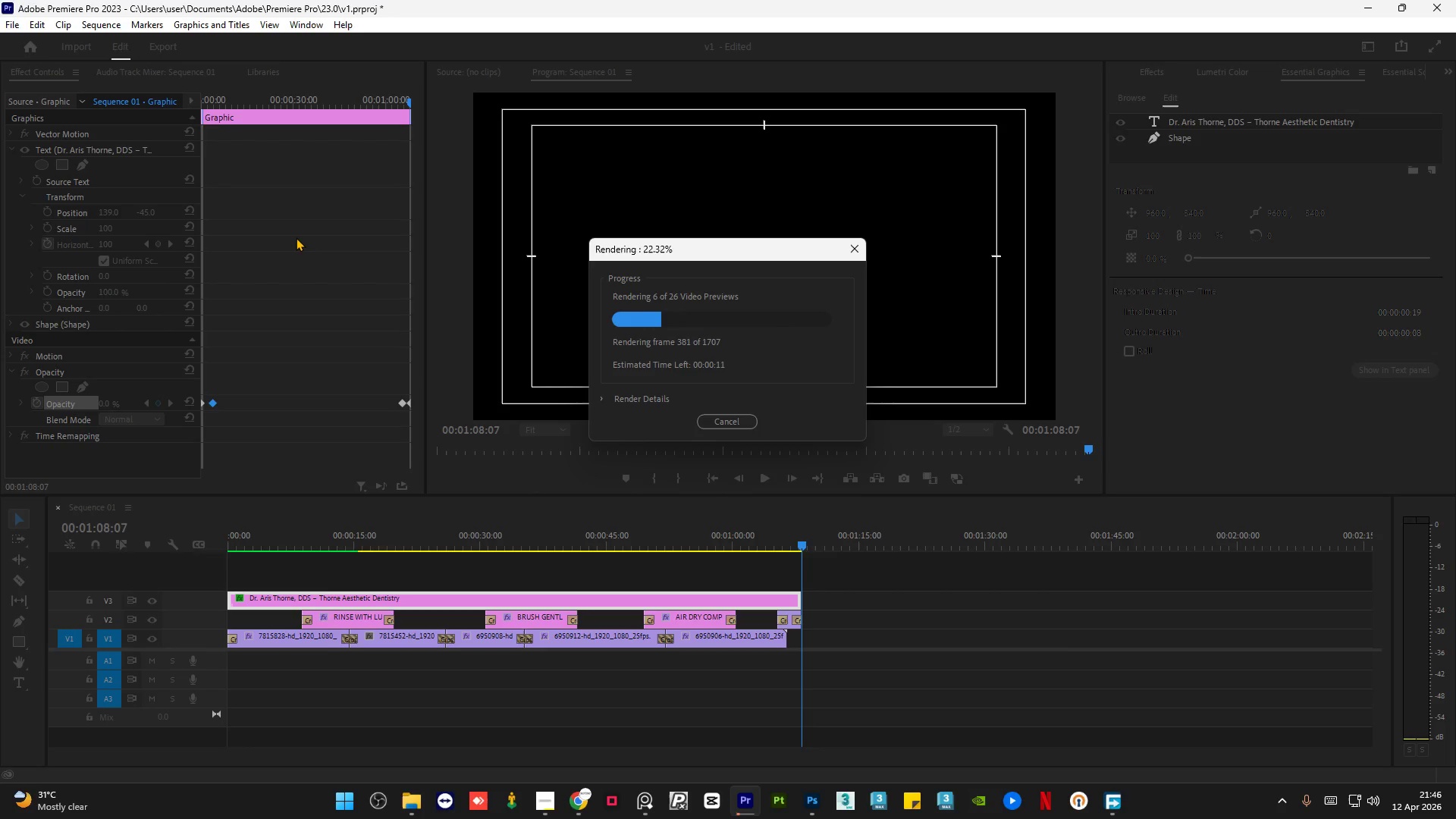 
wait(8.23)
 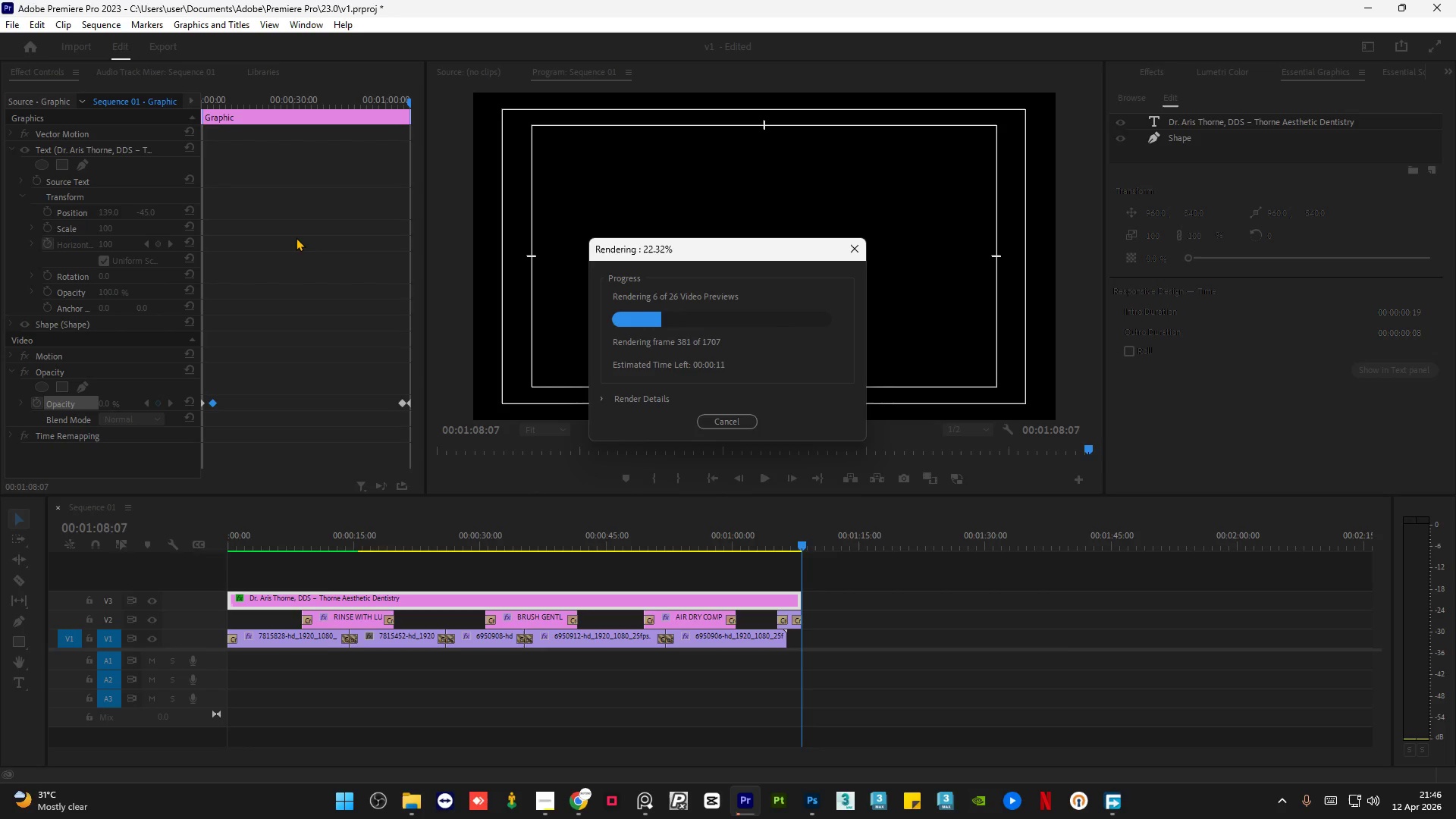 
left_click([548, 810])